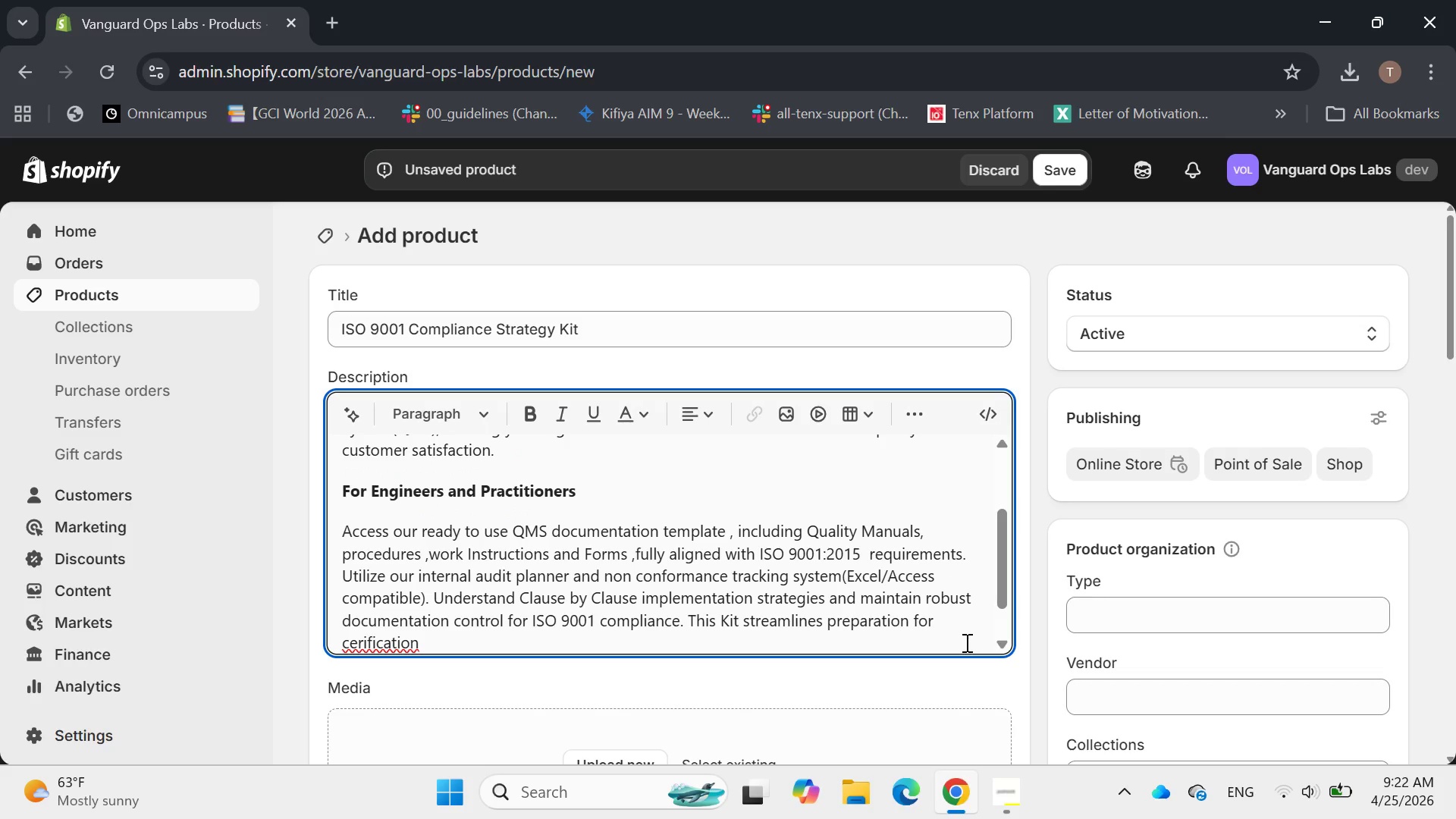 
wait(5.75)
 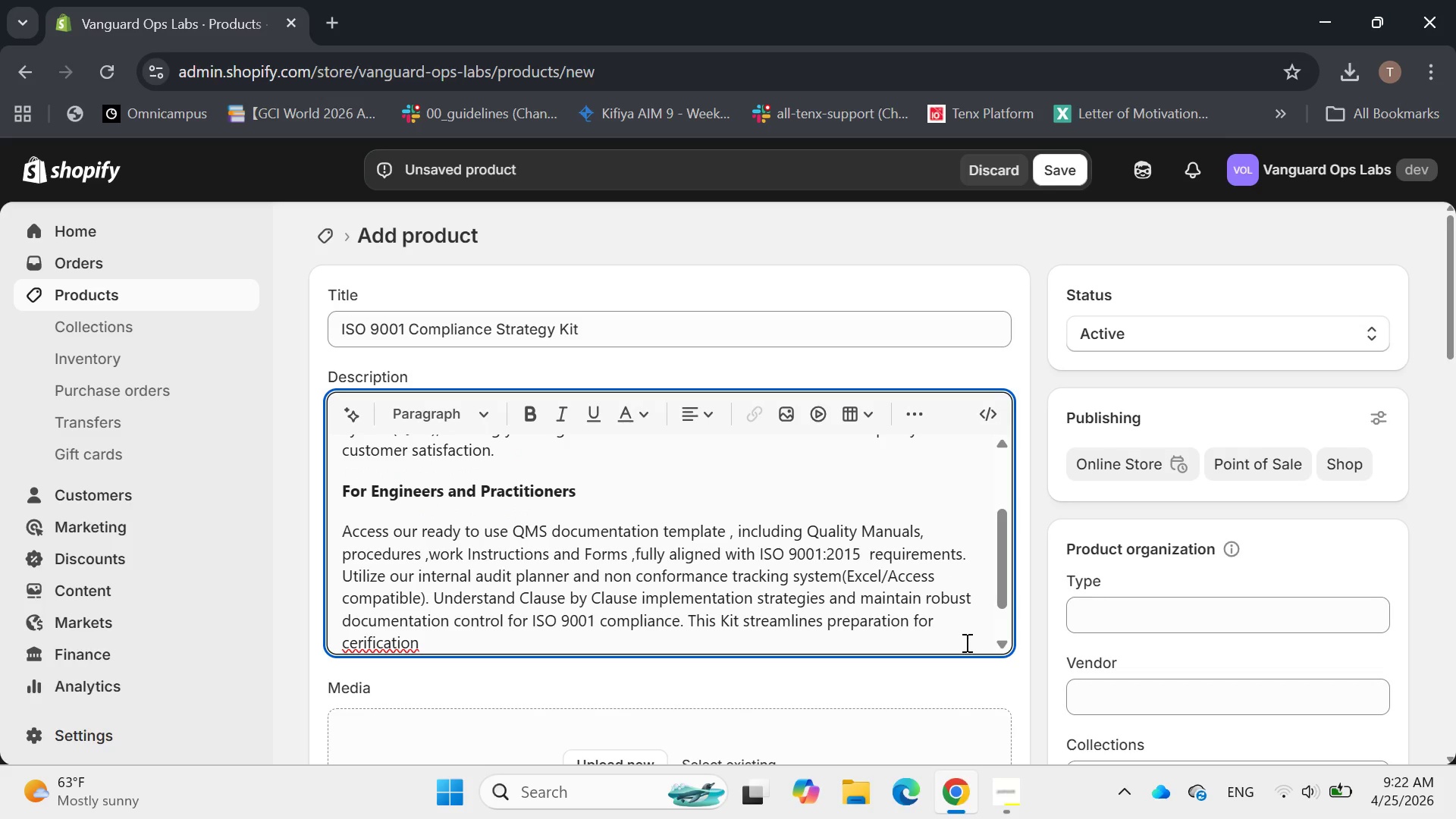 
hold_key(key=ArrowLeft, duration=0.73)
 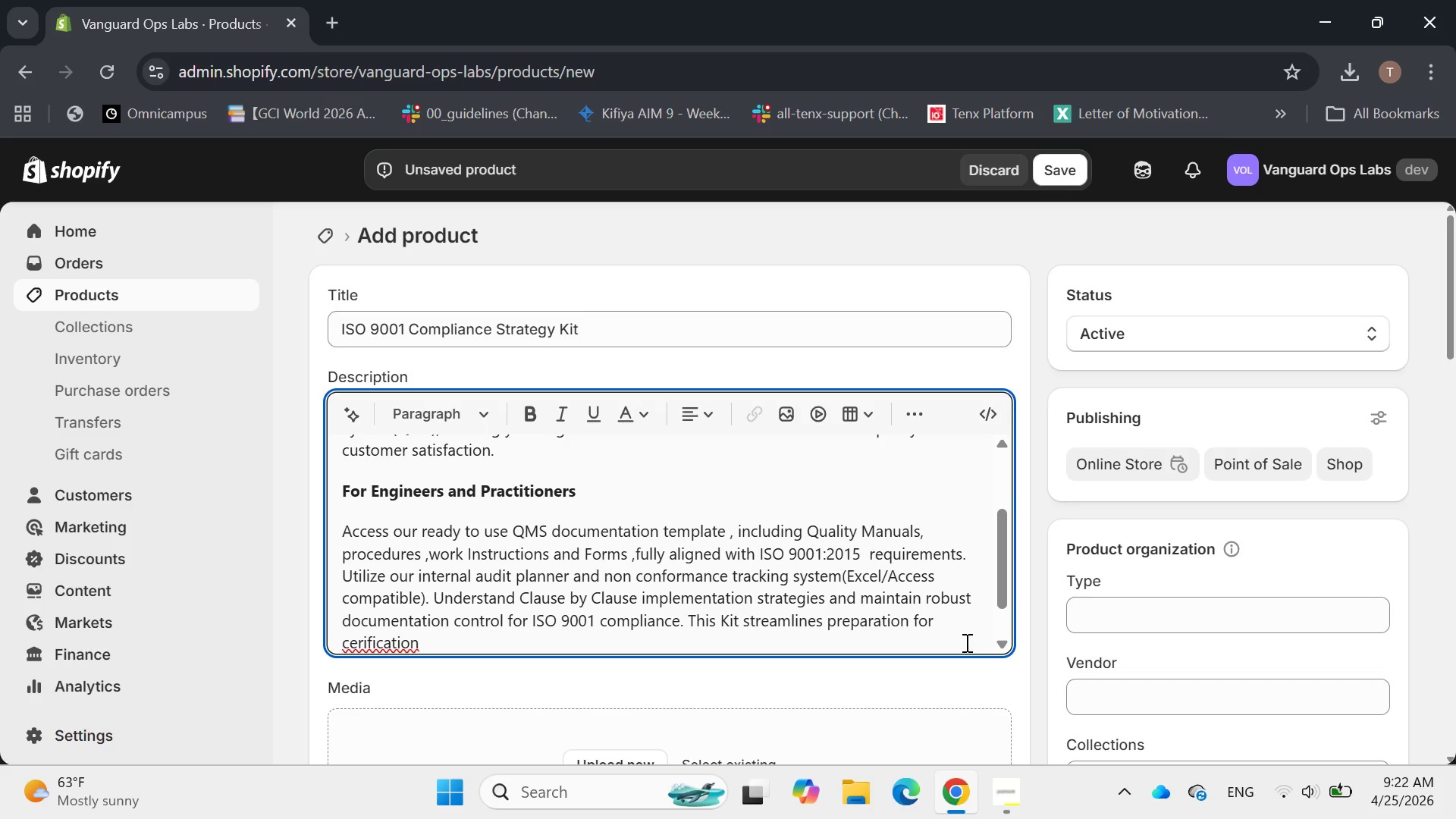 
key(T)
 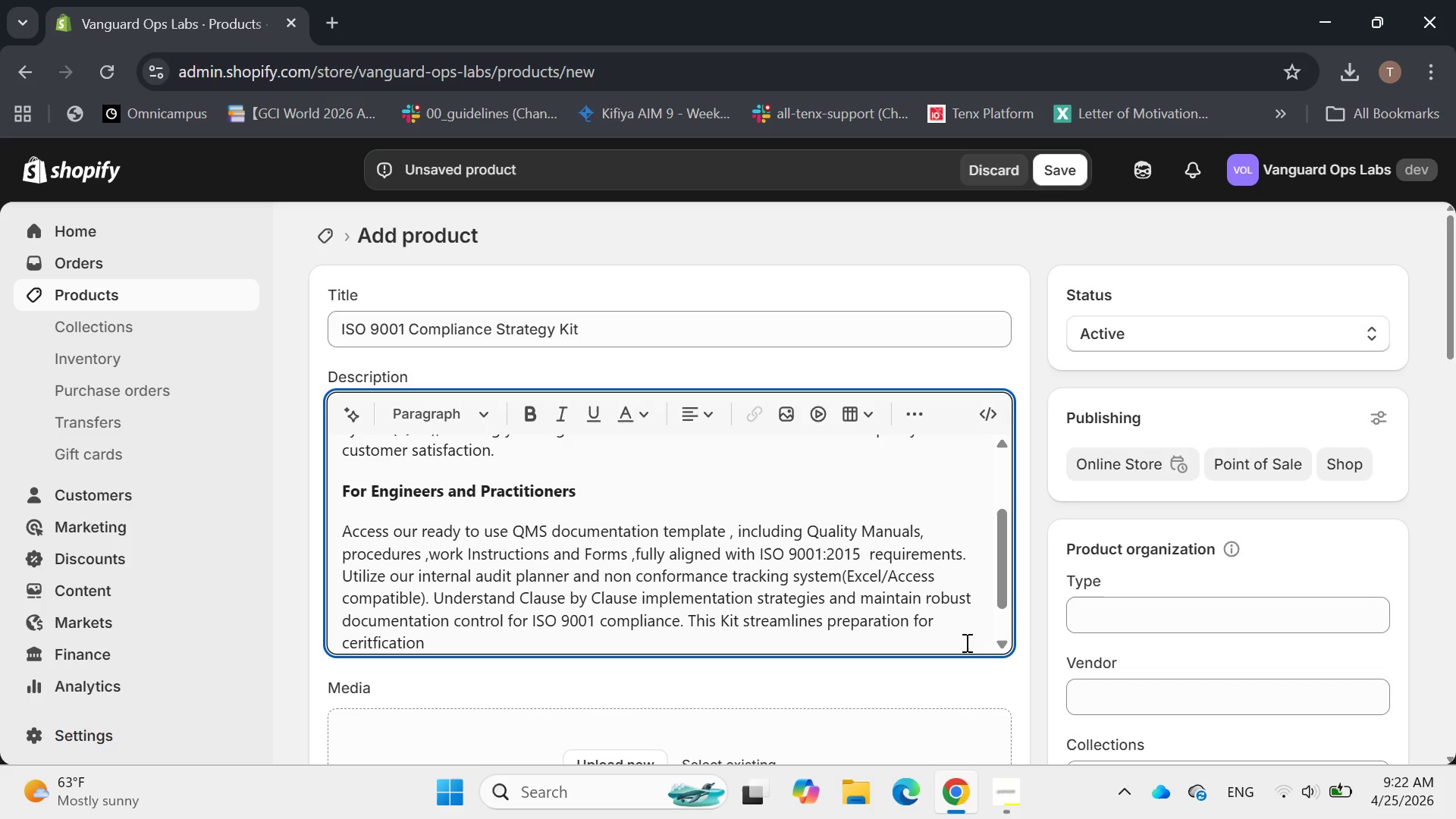 
hold_key(key=ArrowRight, duration=0.66)
 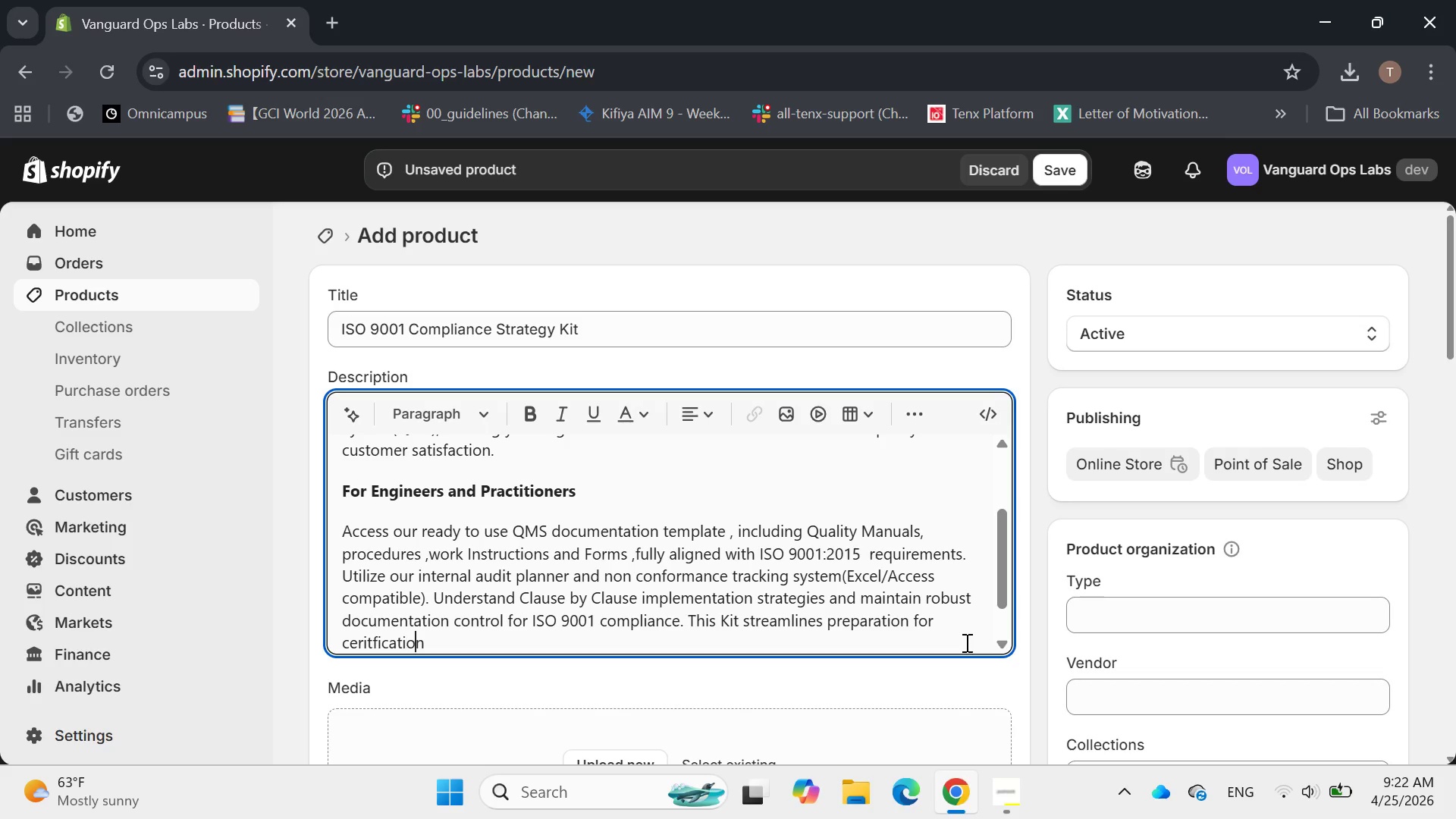 
key(ArrowRight)
 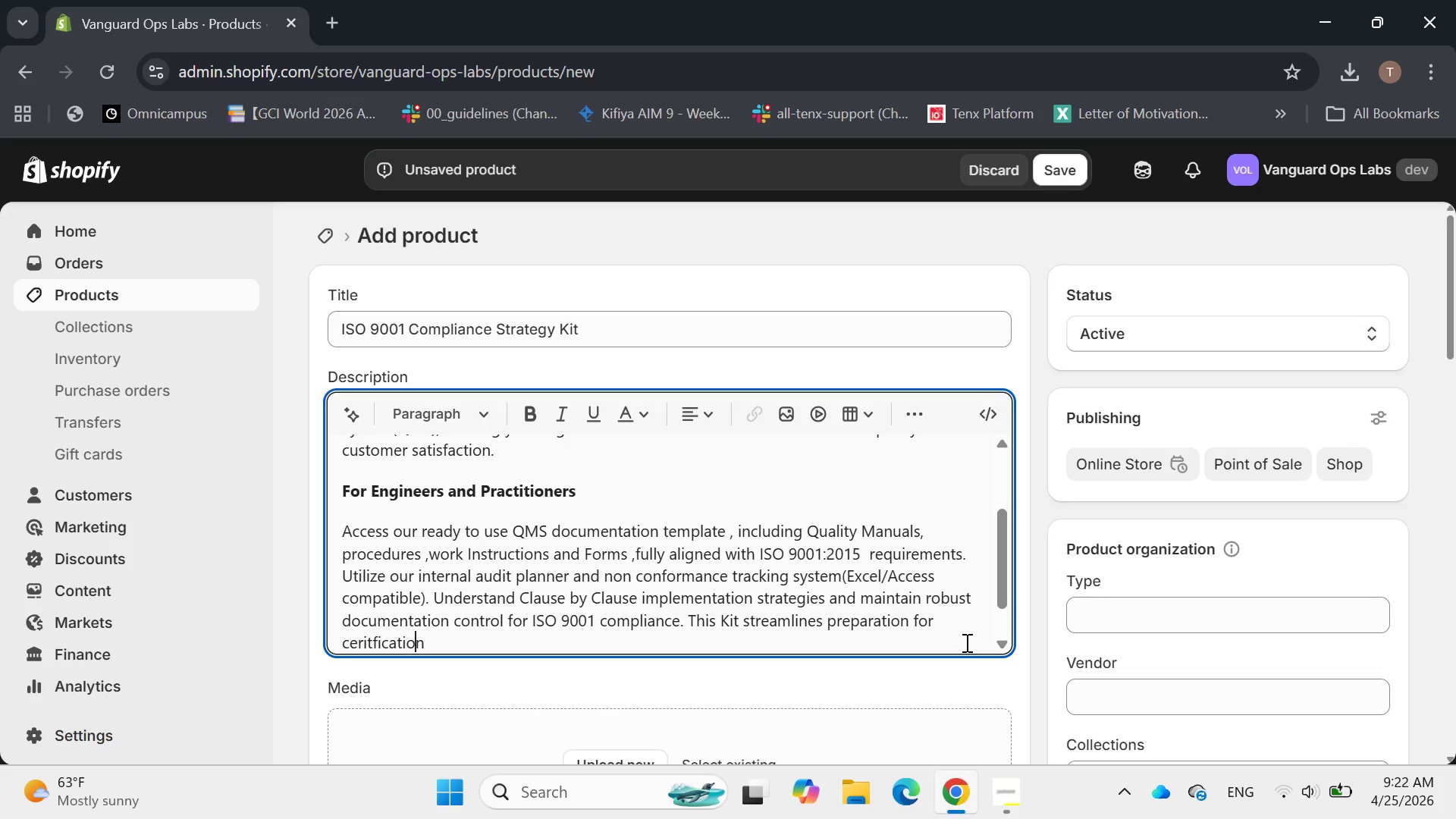 
key(ArrowRight)
 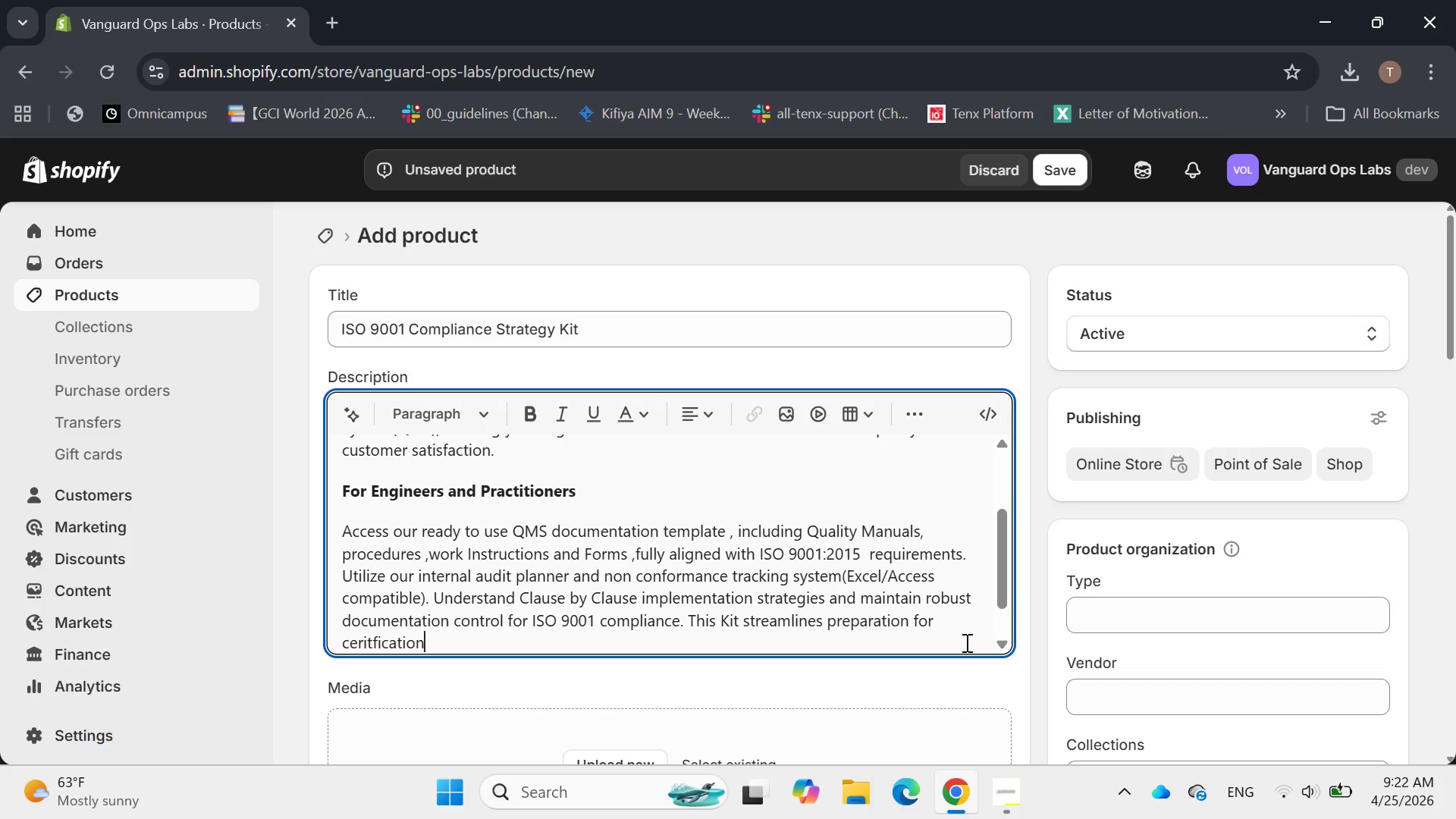 
key(Space)
 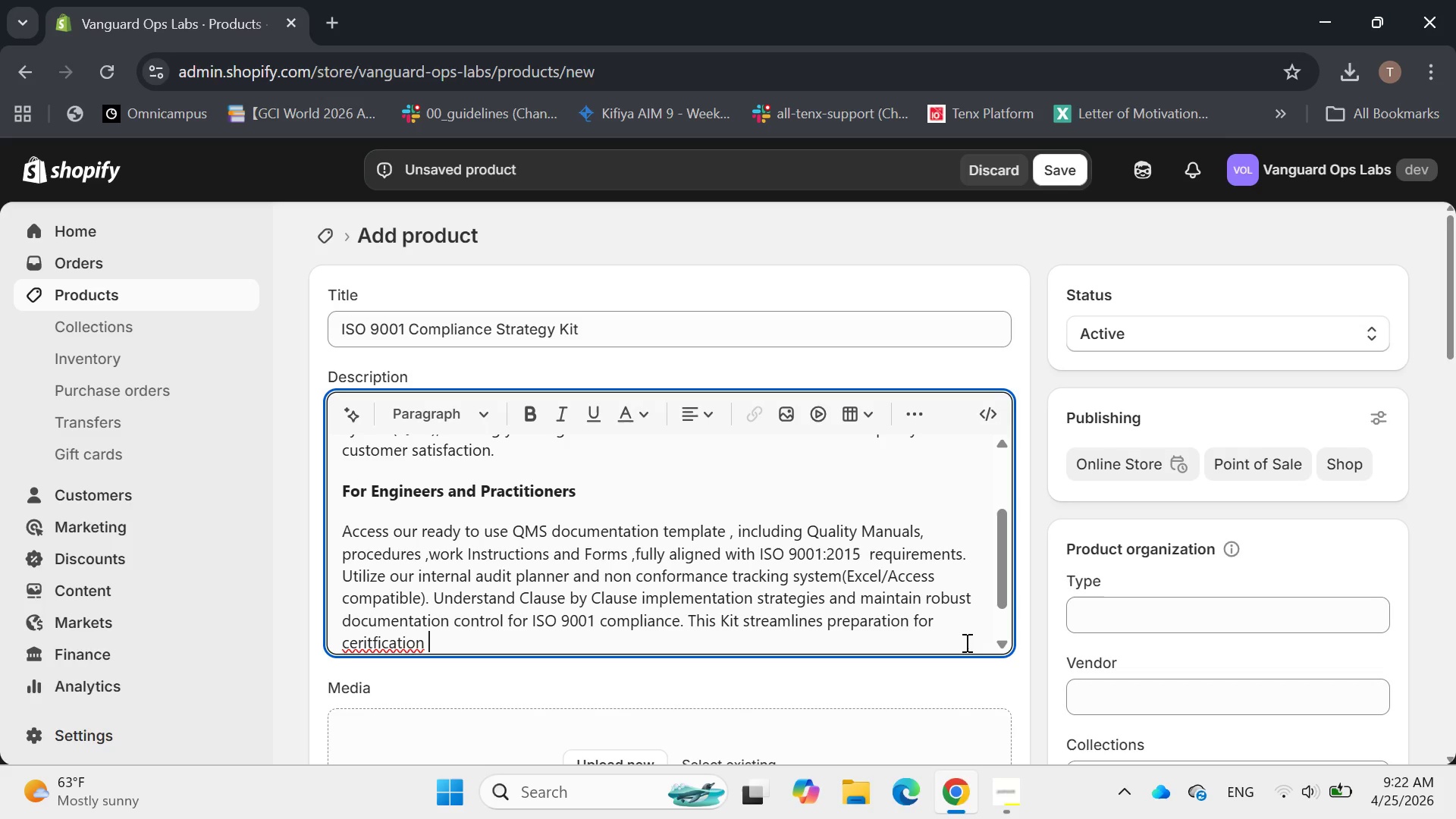 
wait(11.31)
 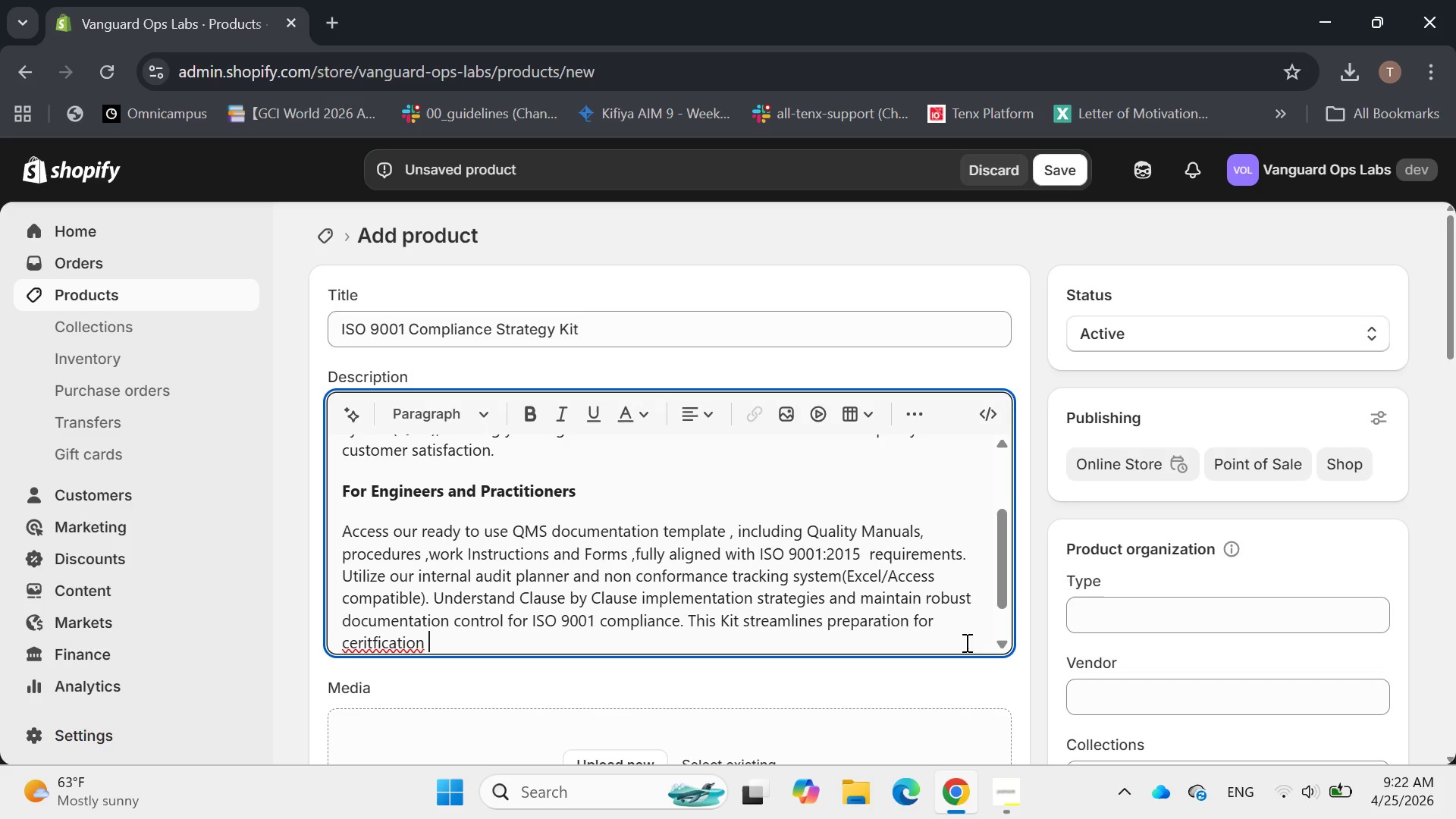 
type(audits and supp)
 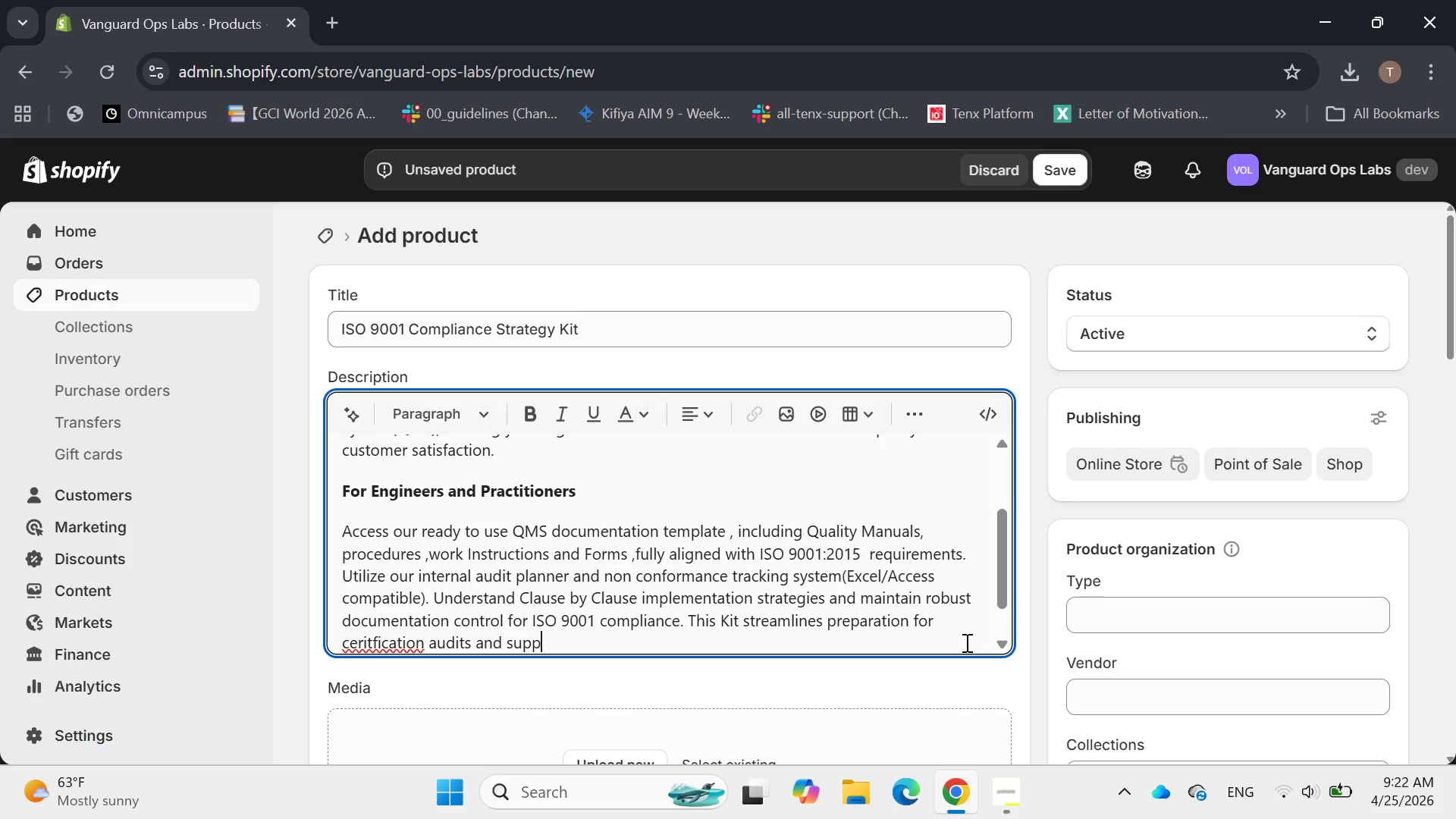 
hold_key(key=ArrowLeft, duration=0.66)
 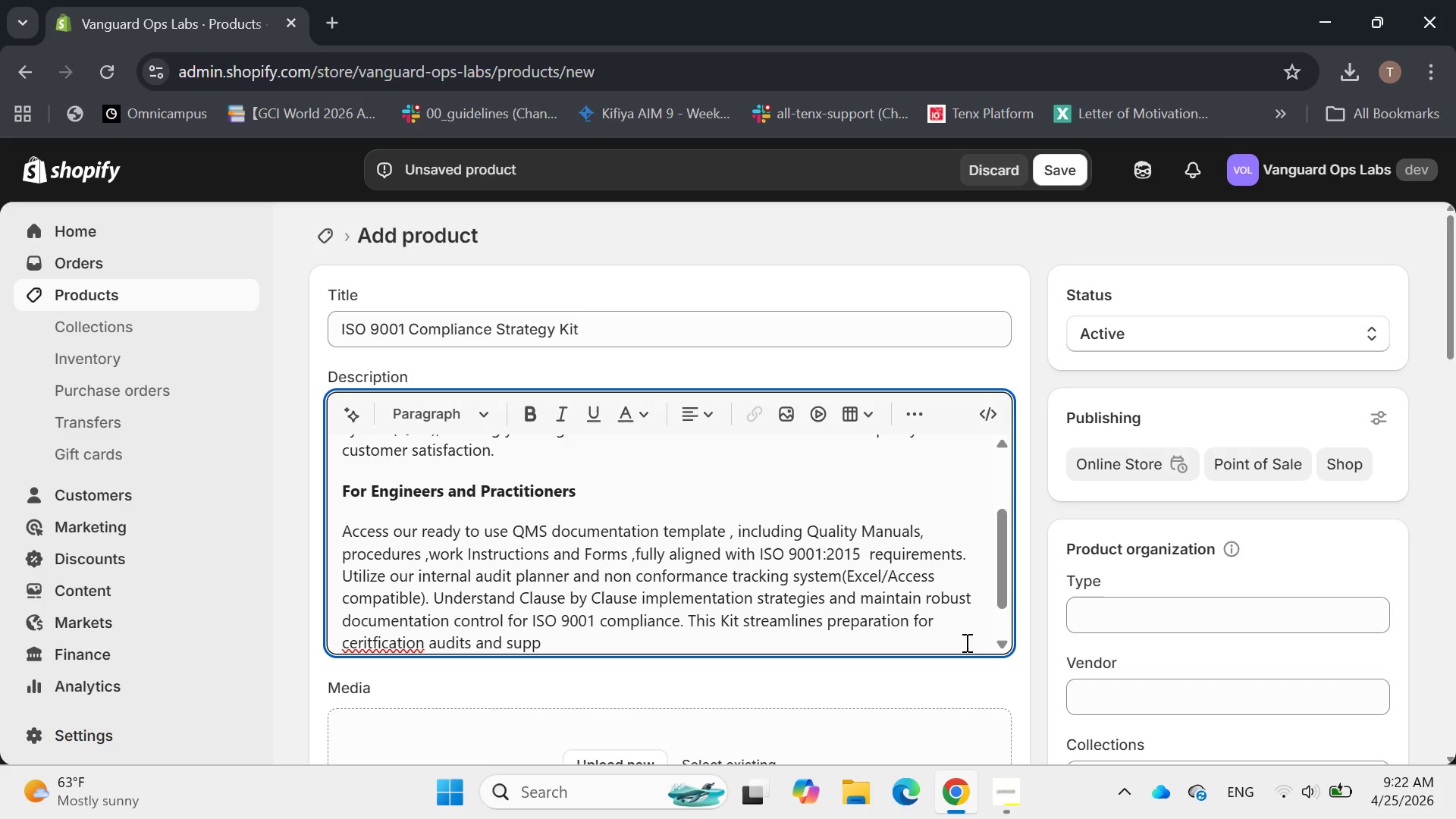 
hold_key(key=ArrowLeft, duration=1.95)
 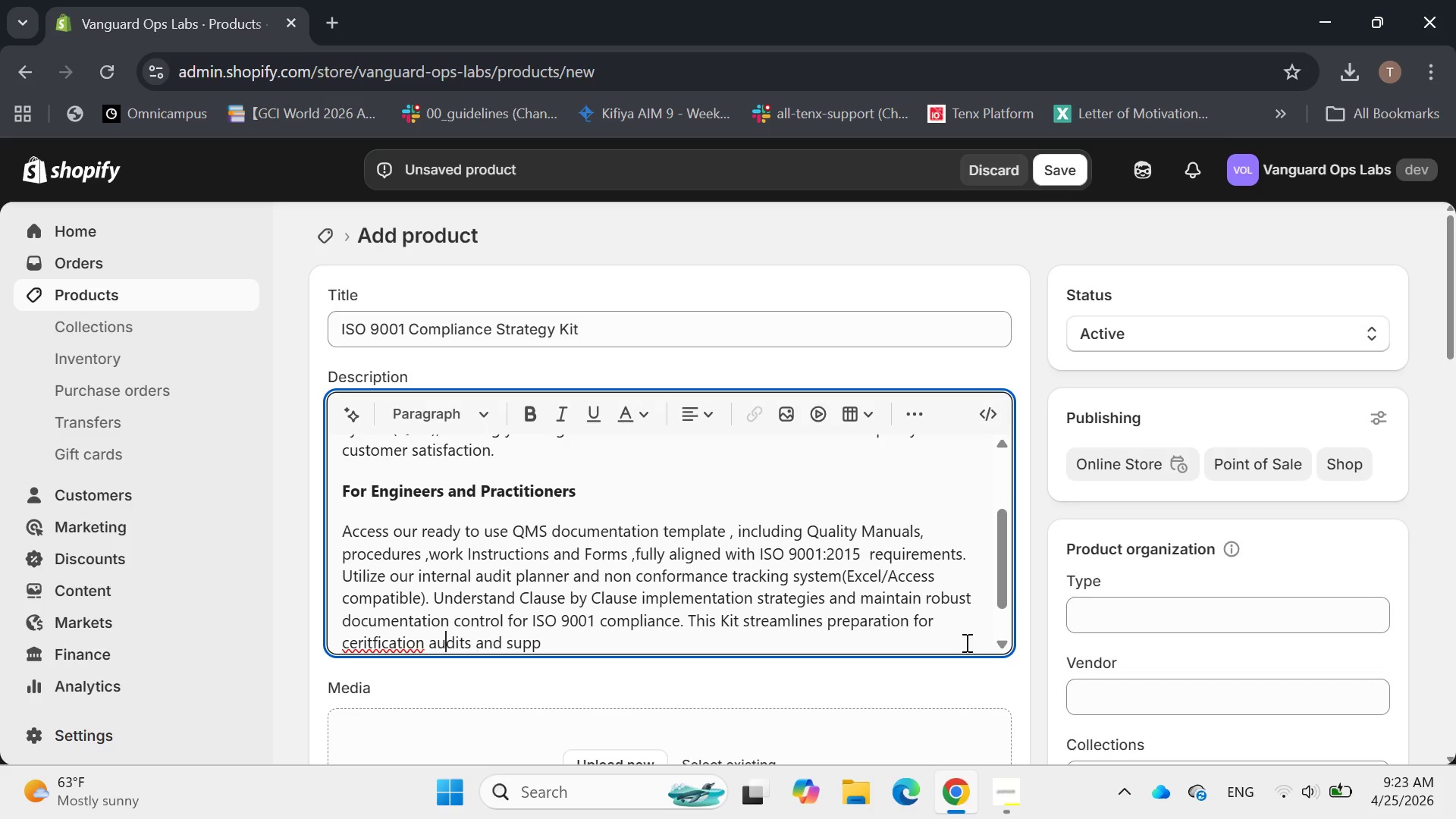 
hold_key(key=ArrowLeft, duration=0.72)
 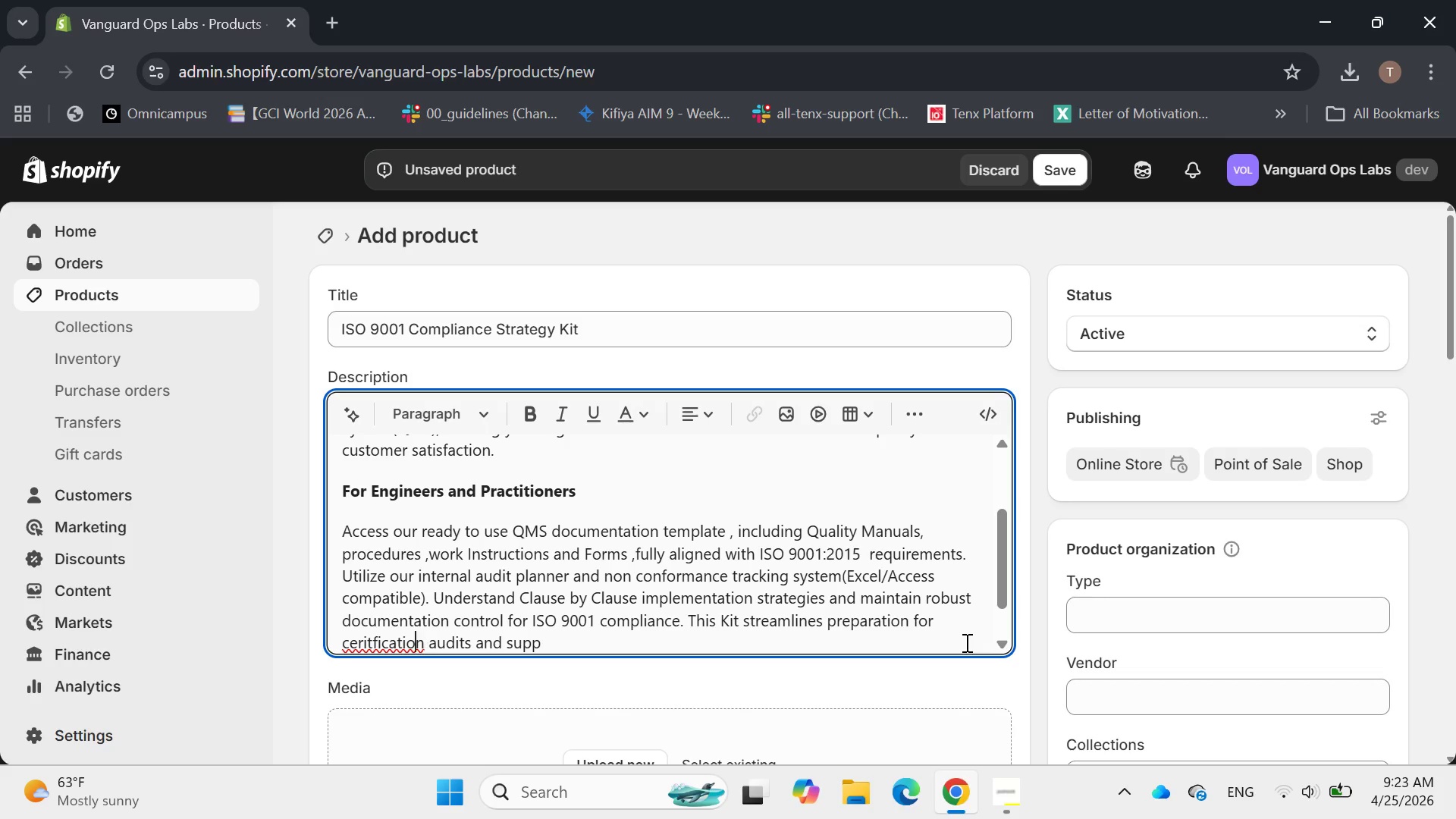 
hold_key(key=ArrowLeft, duration=0.72)
 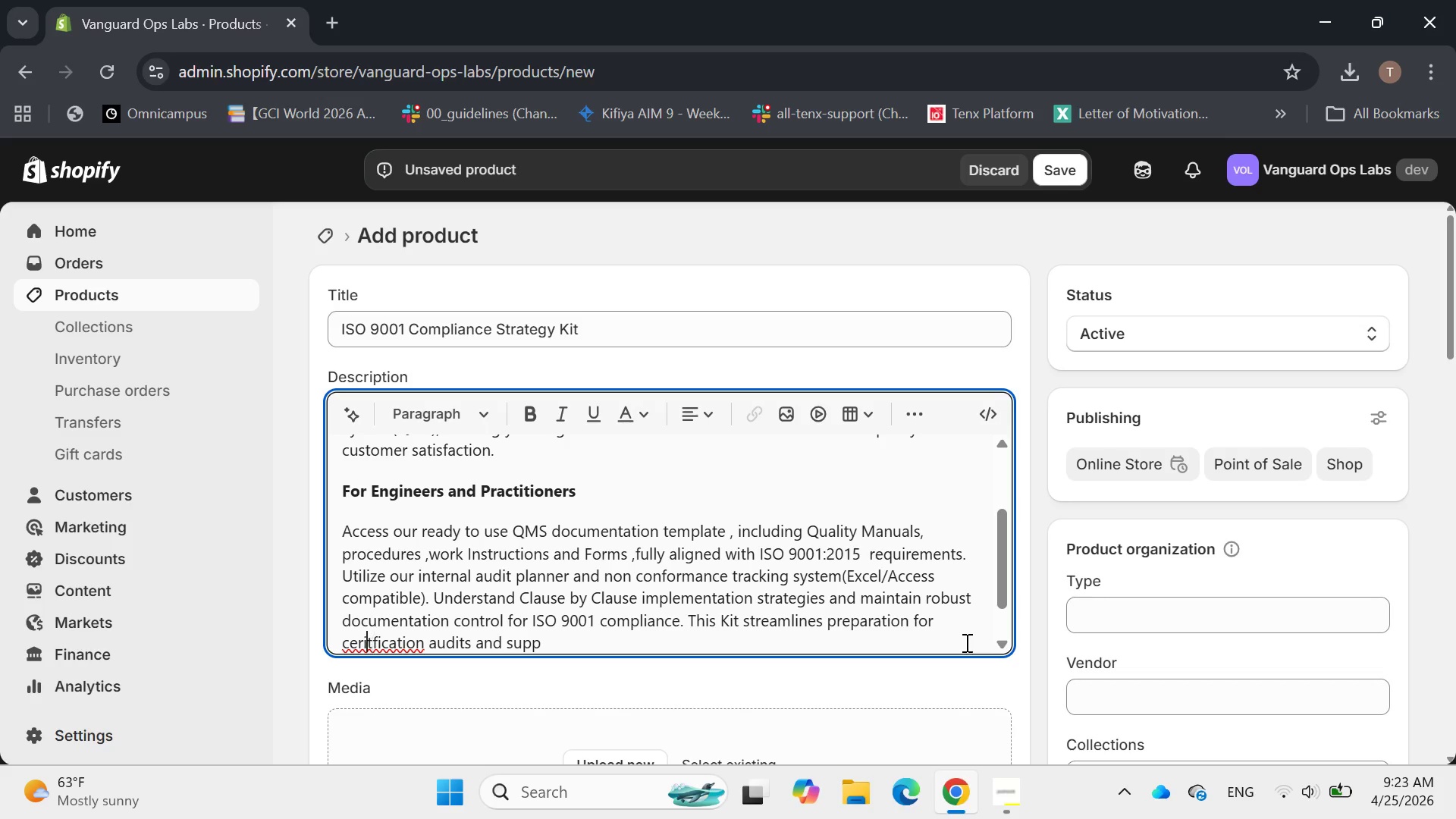 
key(ArrowLeft)
 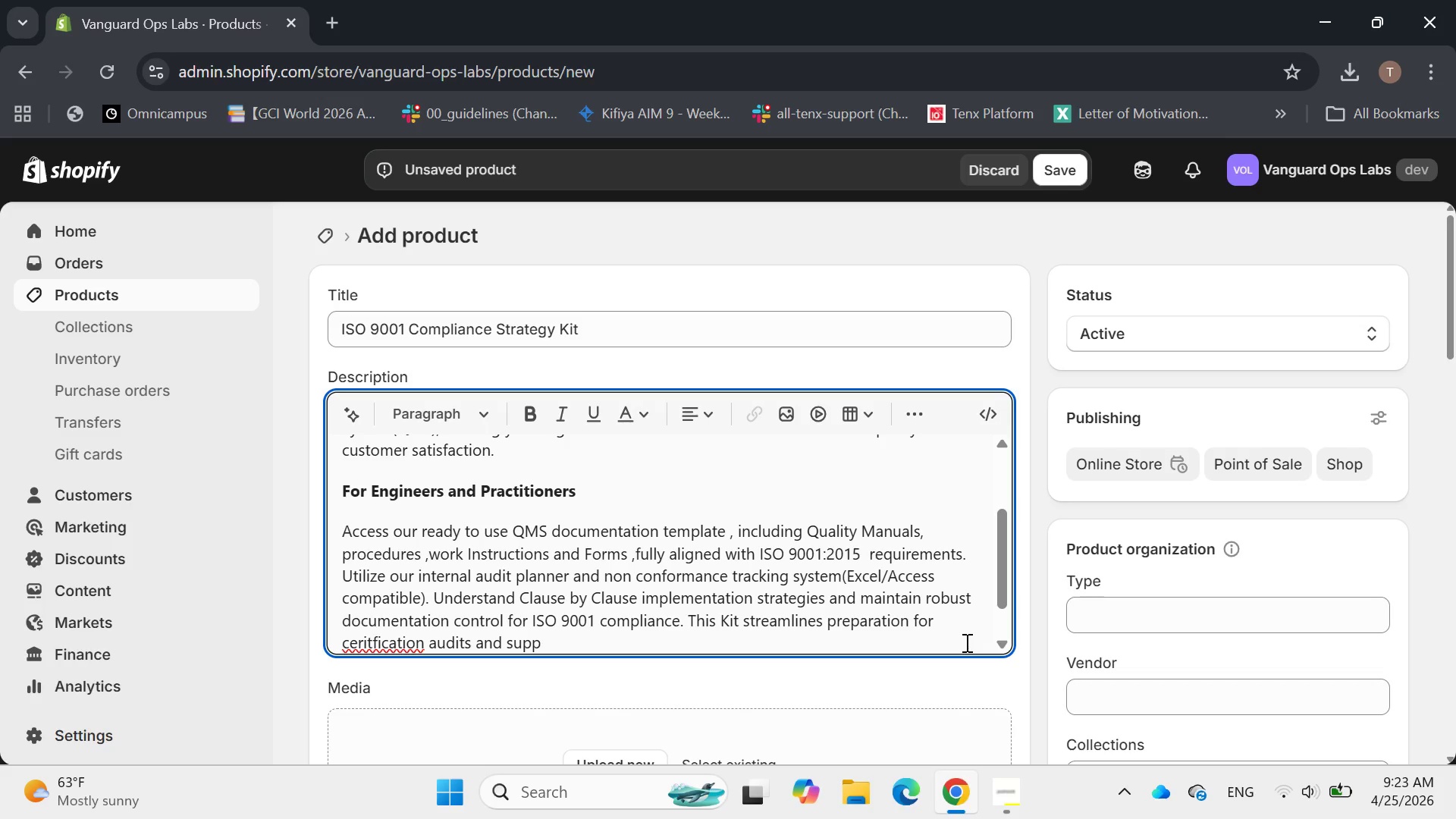 
key(Backspace)
 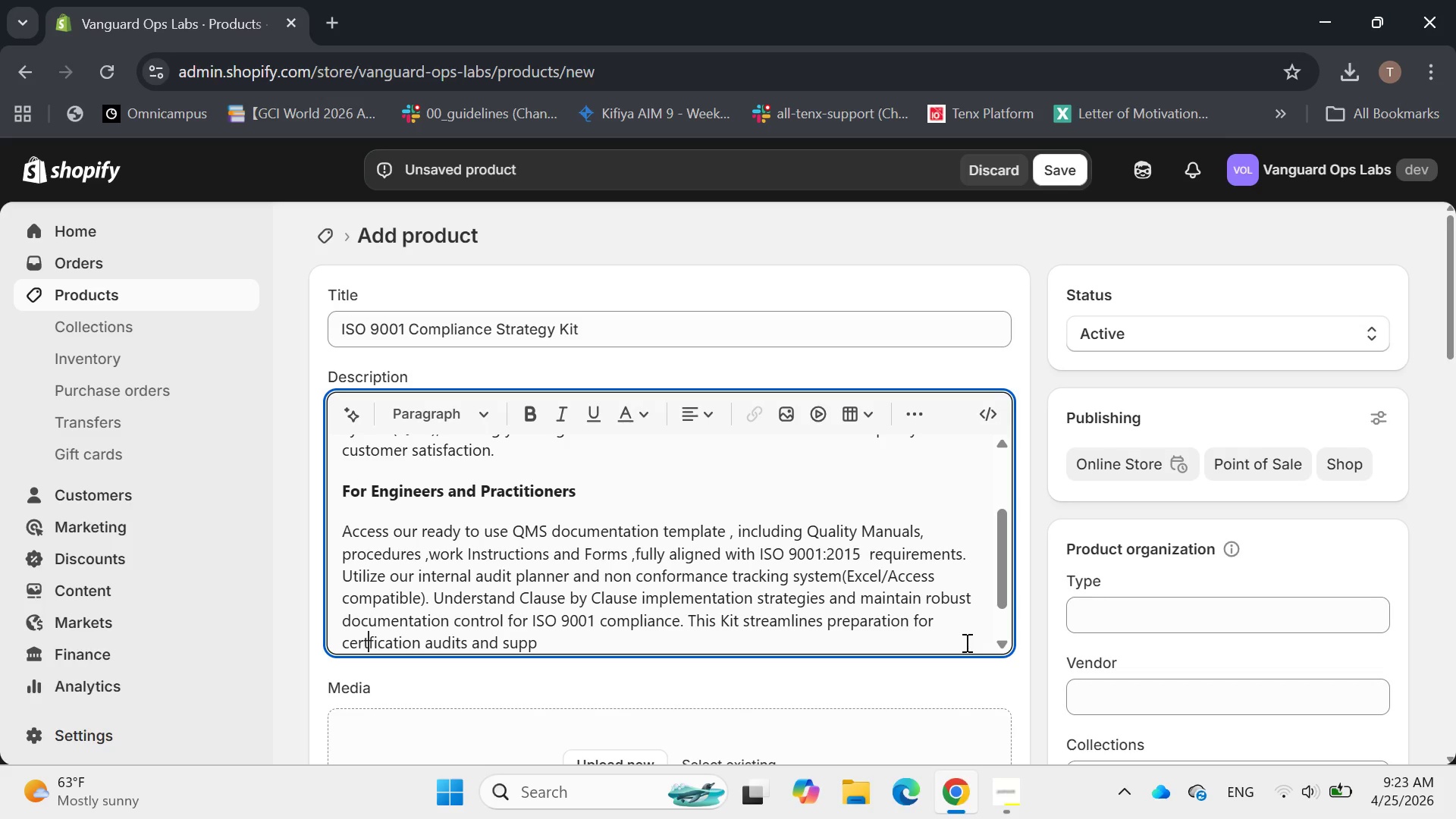 
key(ArrowRight)
 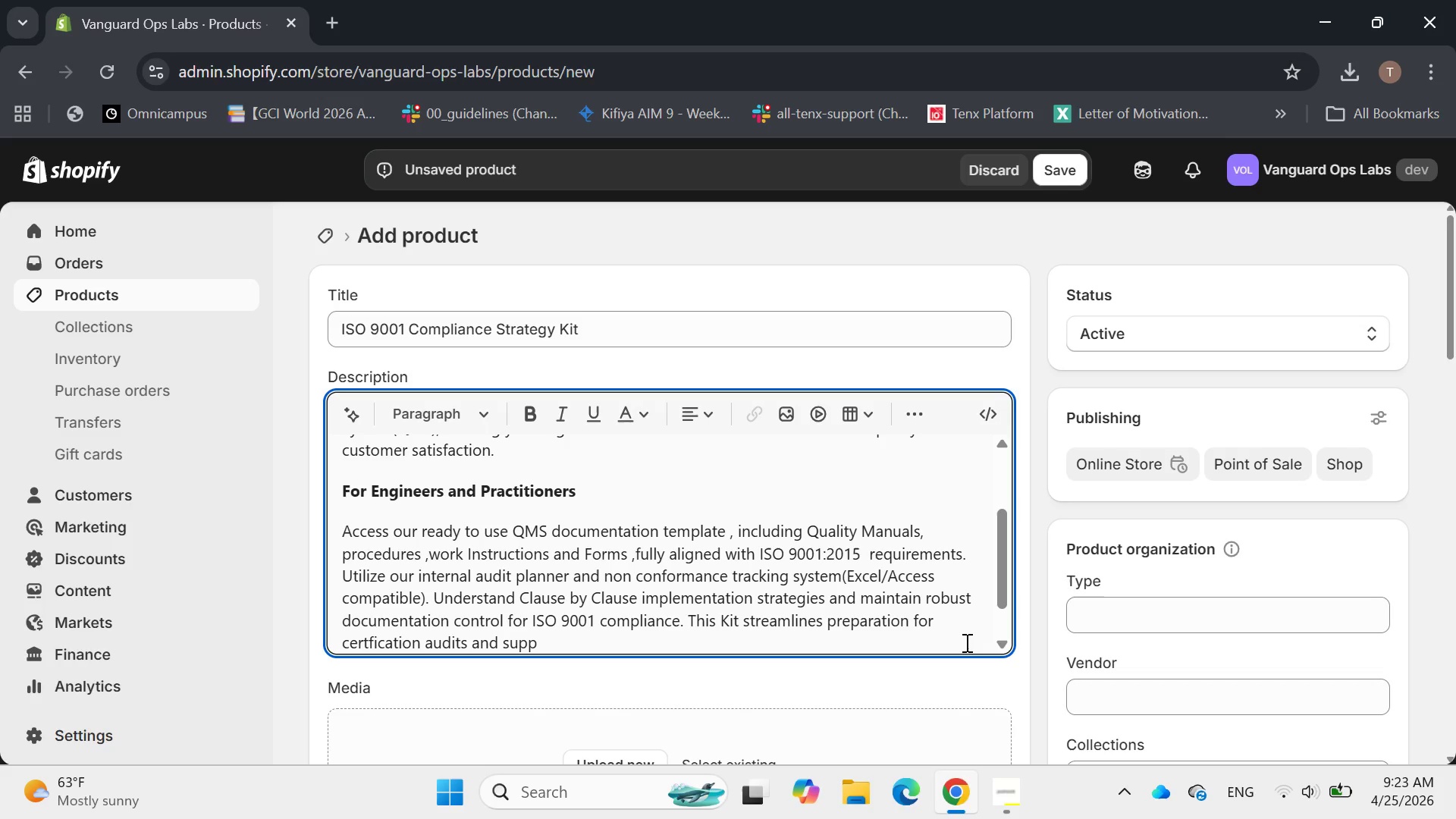 
key(I)
 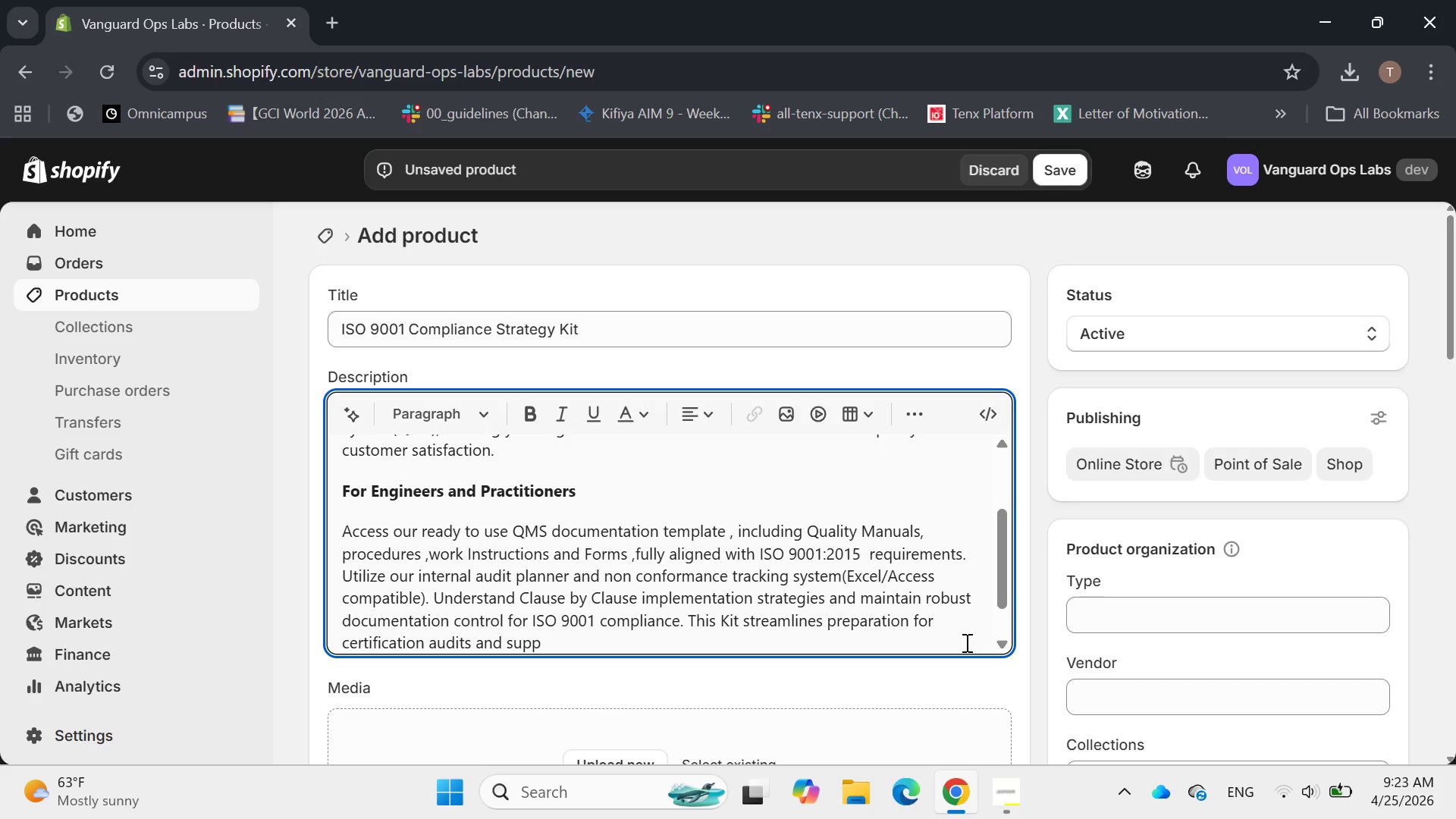 
hold_key(key=ArrowRight, duration=0.75)
 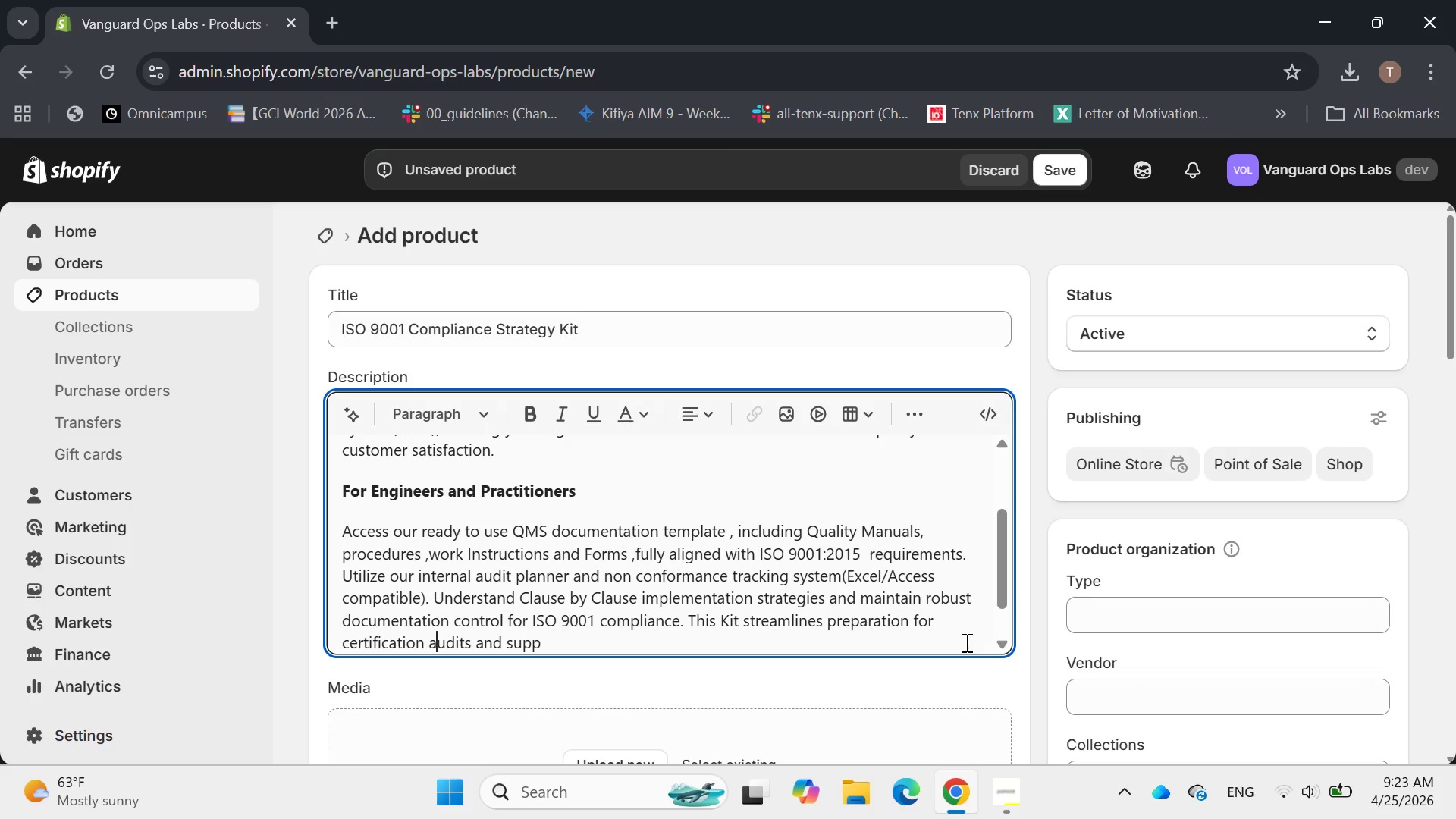 
hold_key(key=ArrowRight, duration=0.64)
 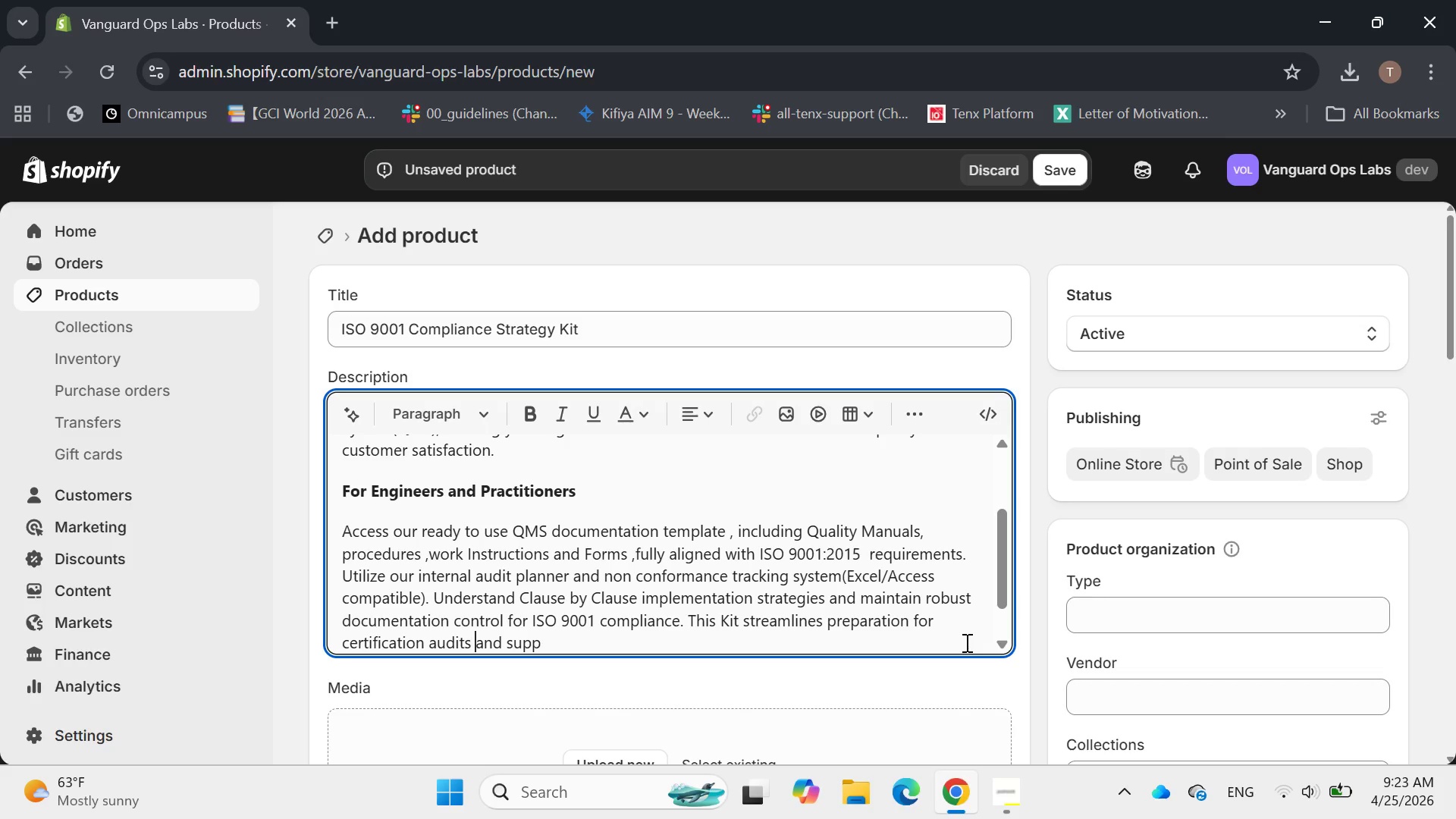 
hold_key(key=ArrowRight, duration=0.45)
 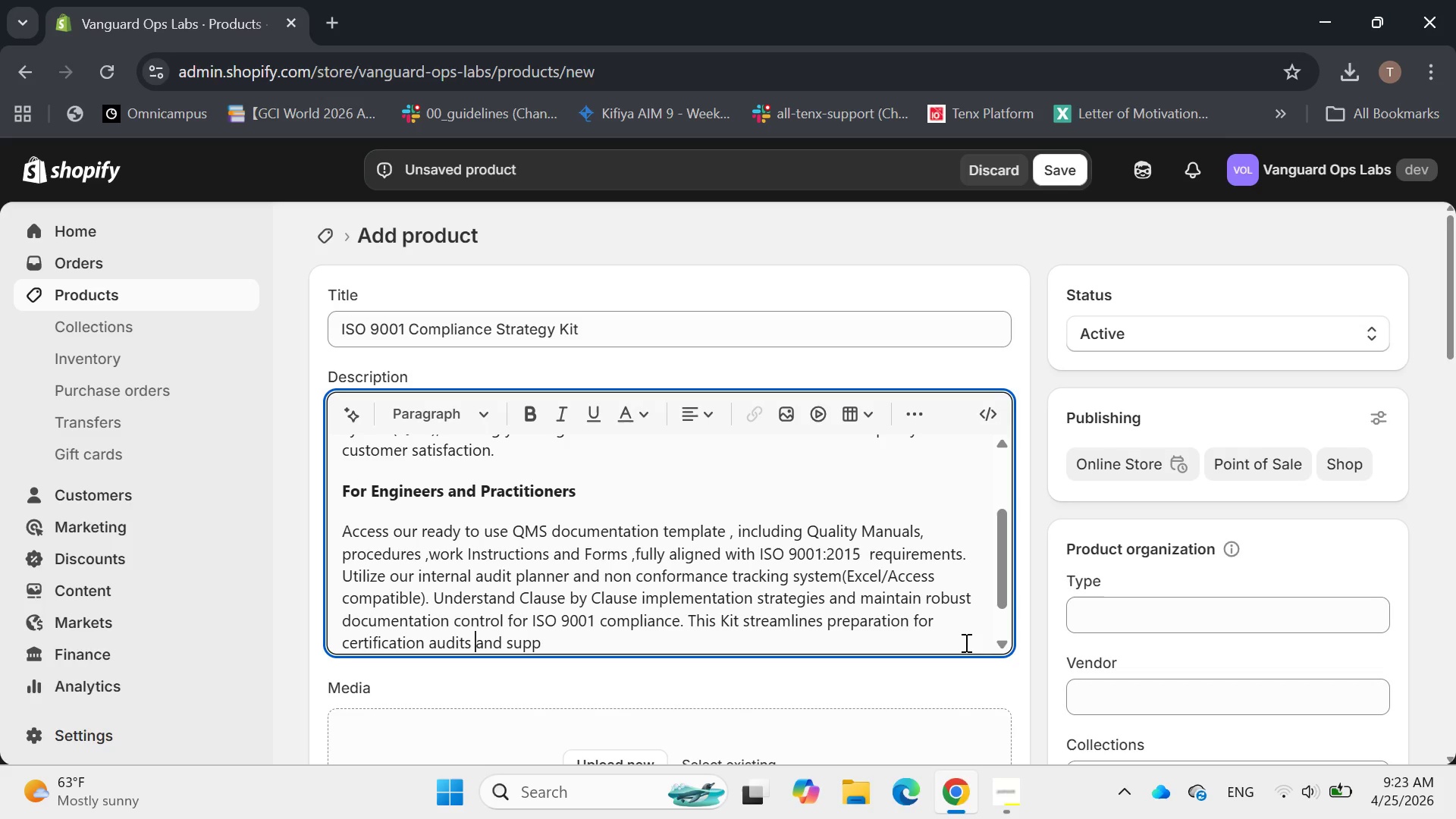 
key(ArrowRight)
 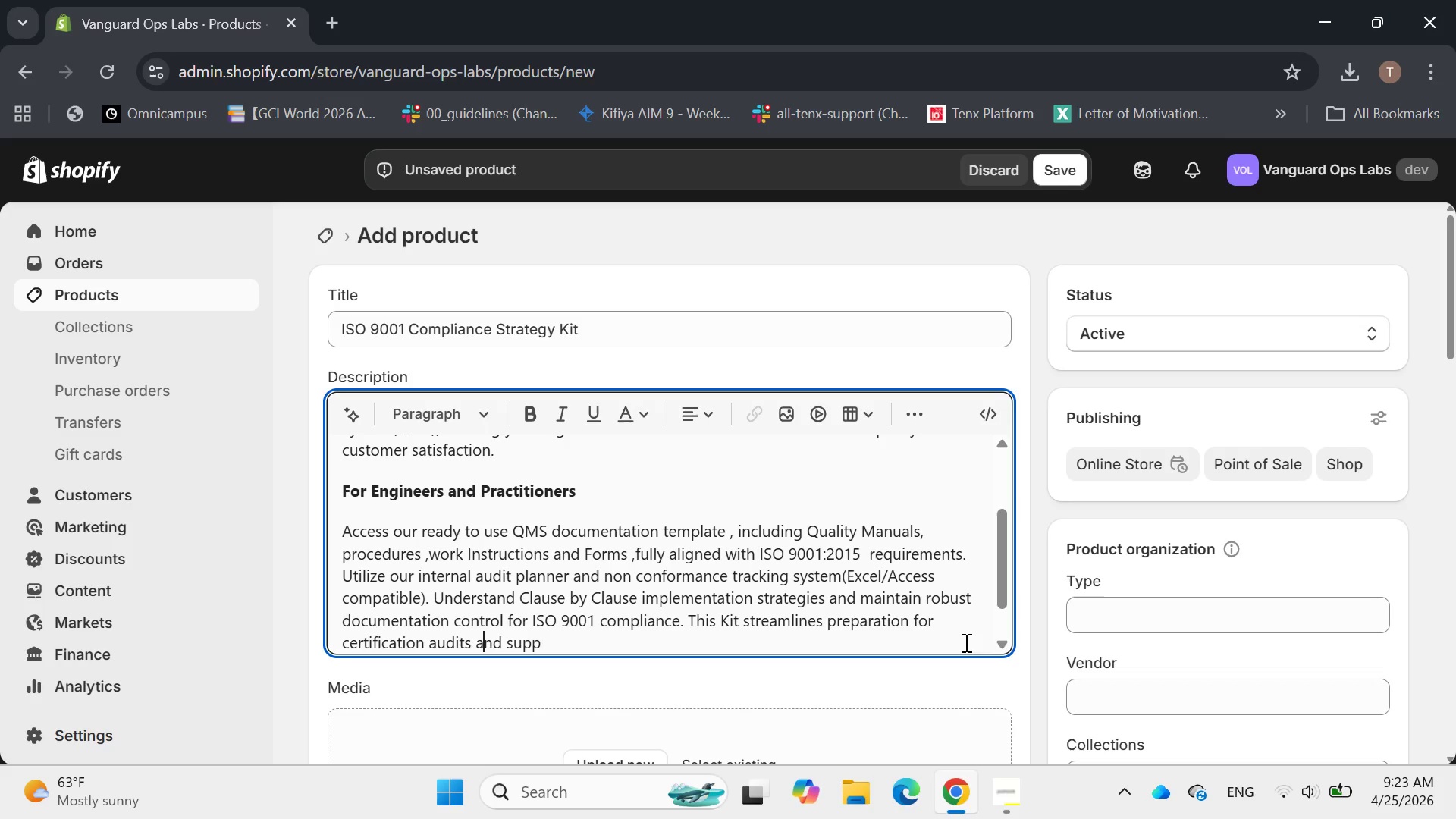 
key(ArrowRight)
 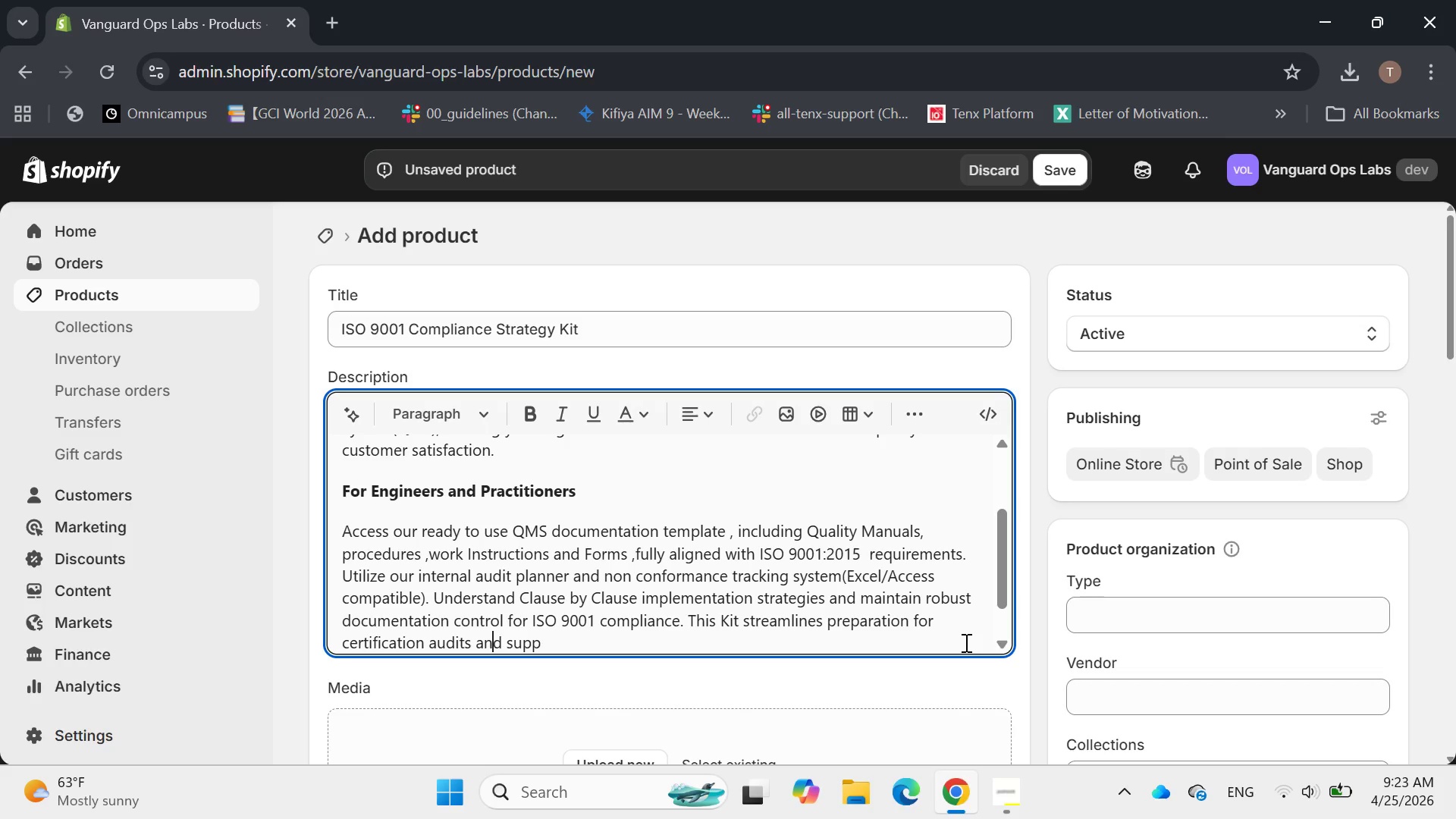 
key(ArrowRight)
 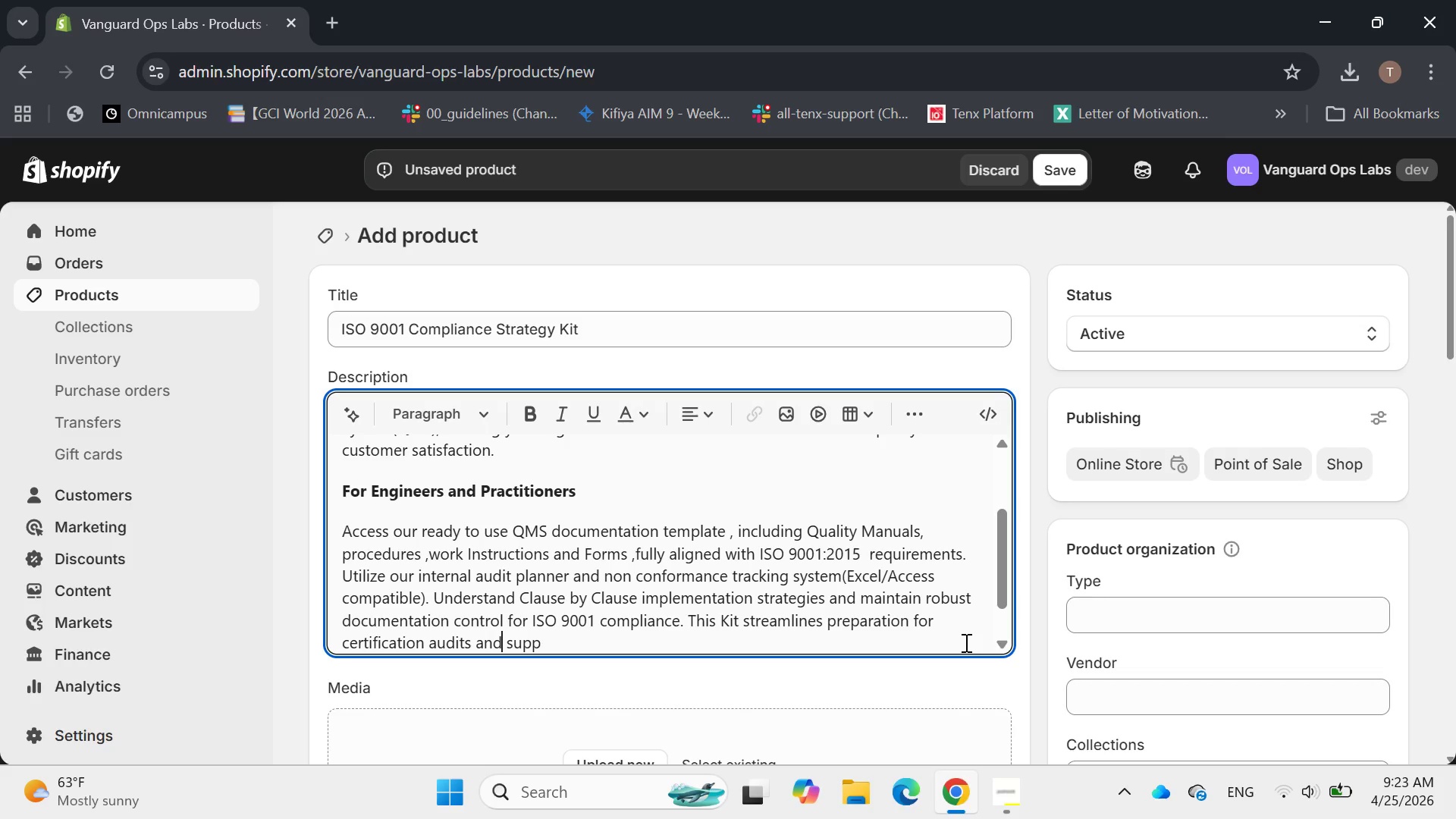 
key(ArrowRight)
 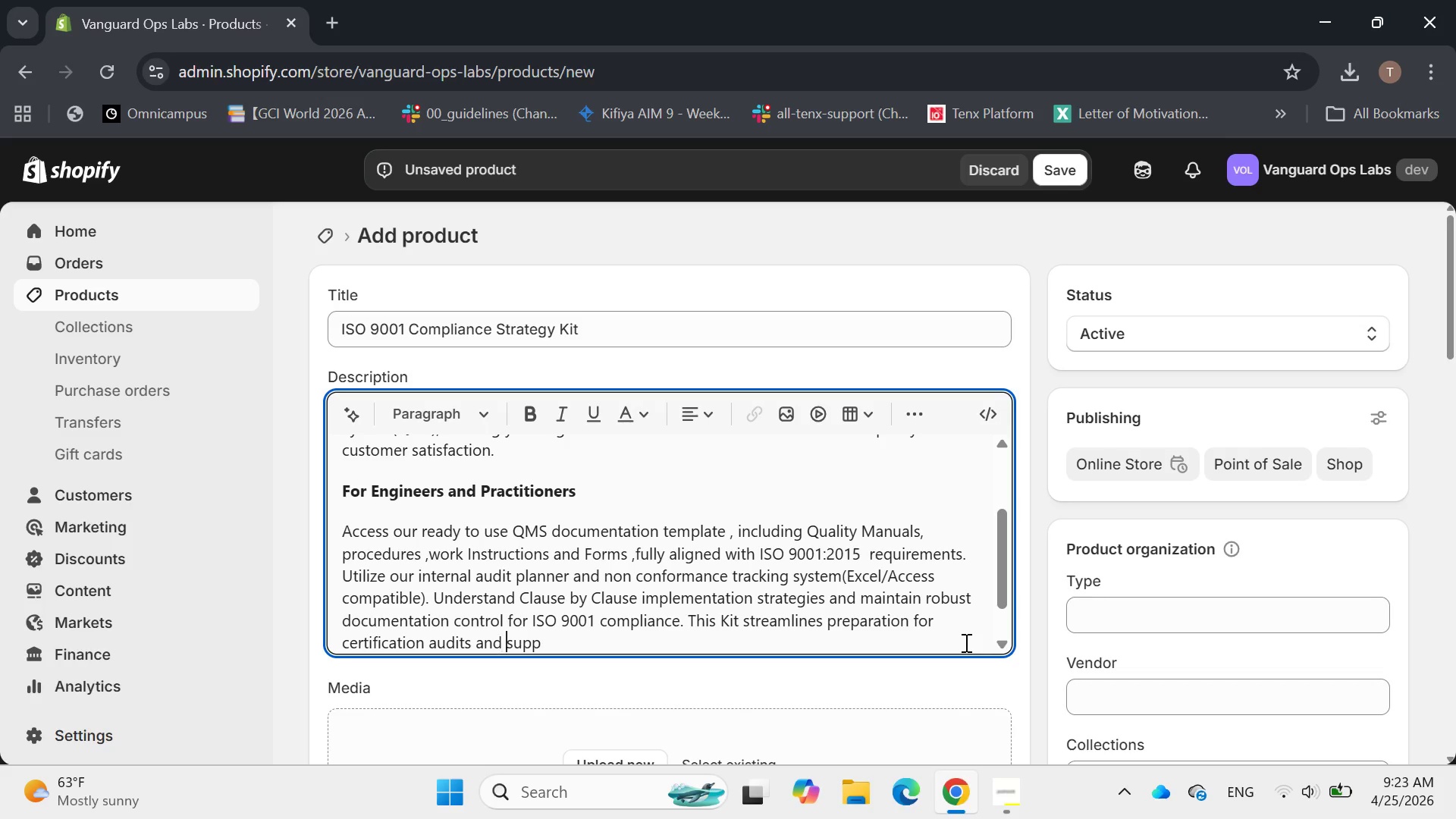 
key(ArrowRight)
 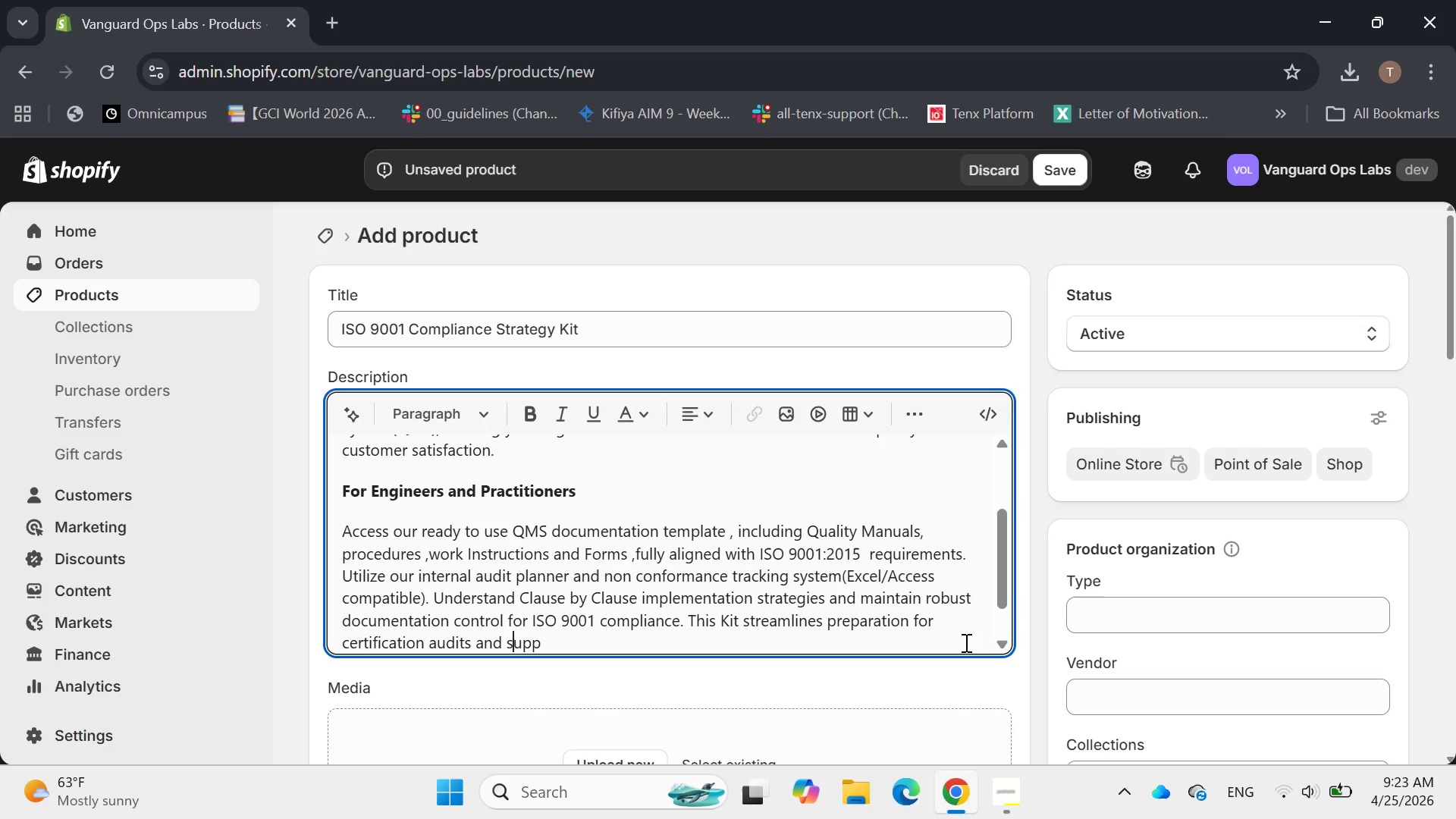 
key(ArrowRight)
 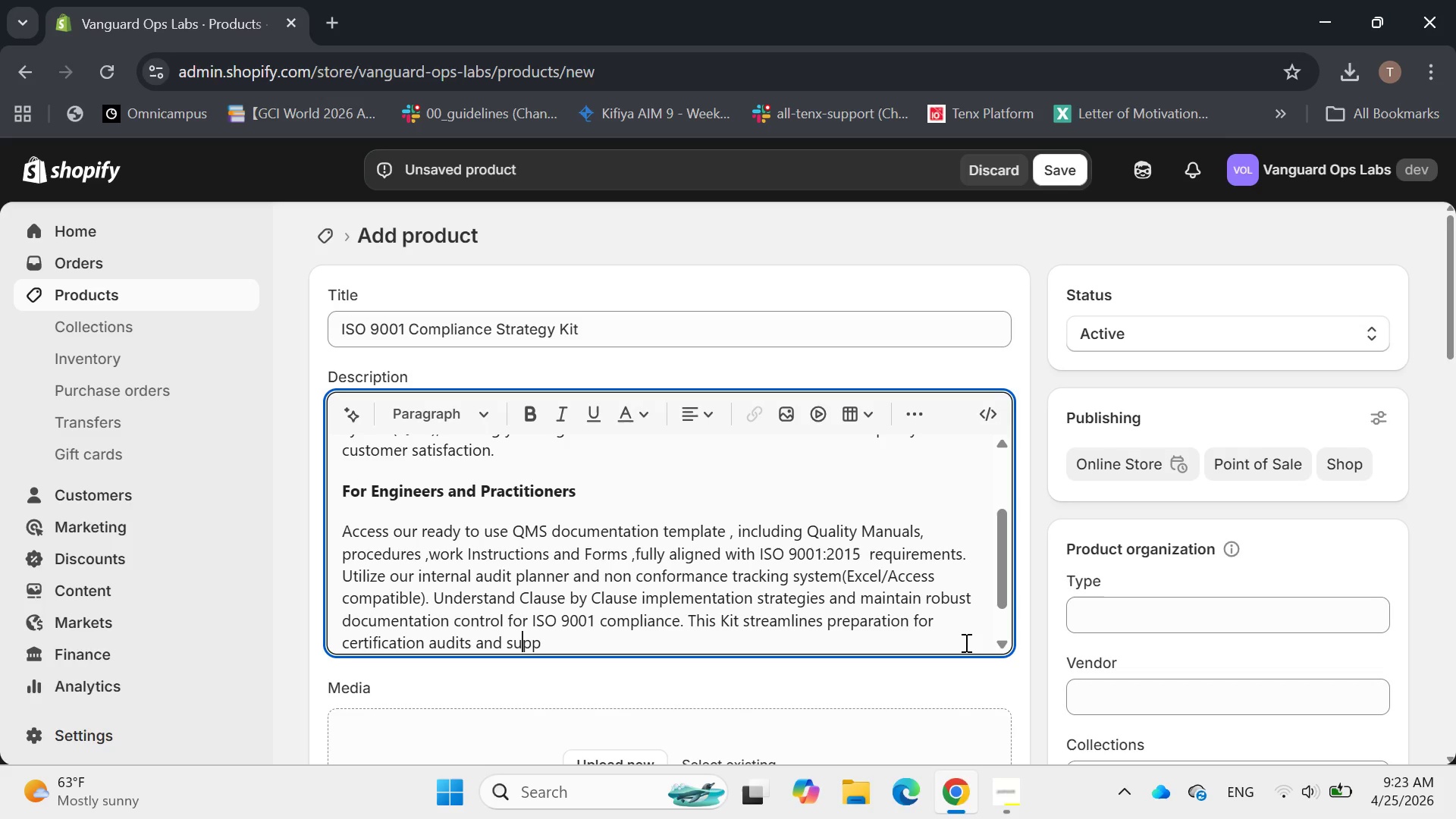 
key(ArrowRight)
 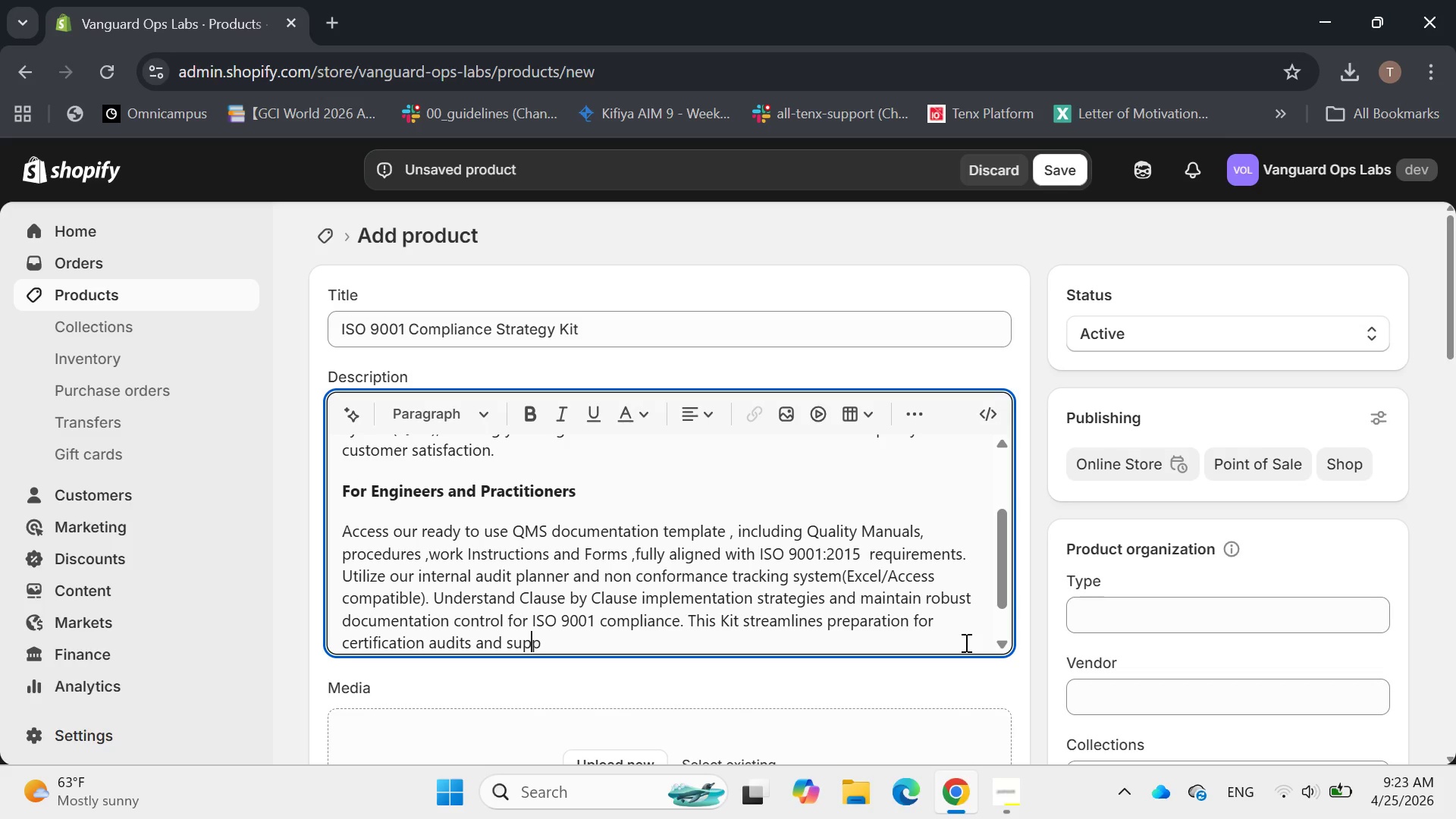 
key(ArrowRight)
 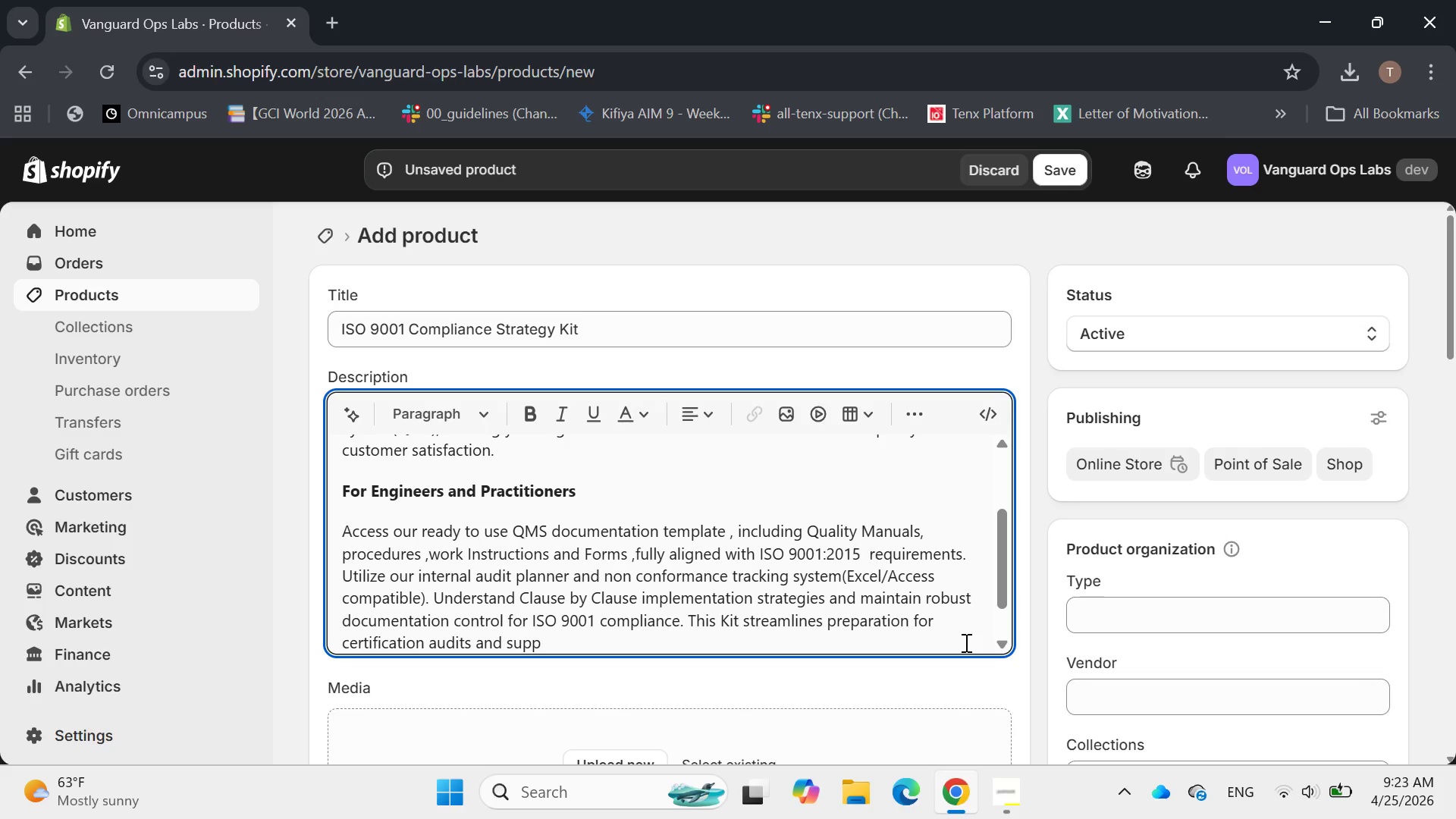 
type(orts continuous improvment )
 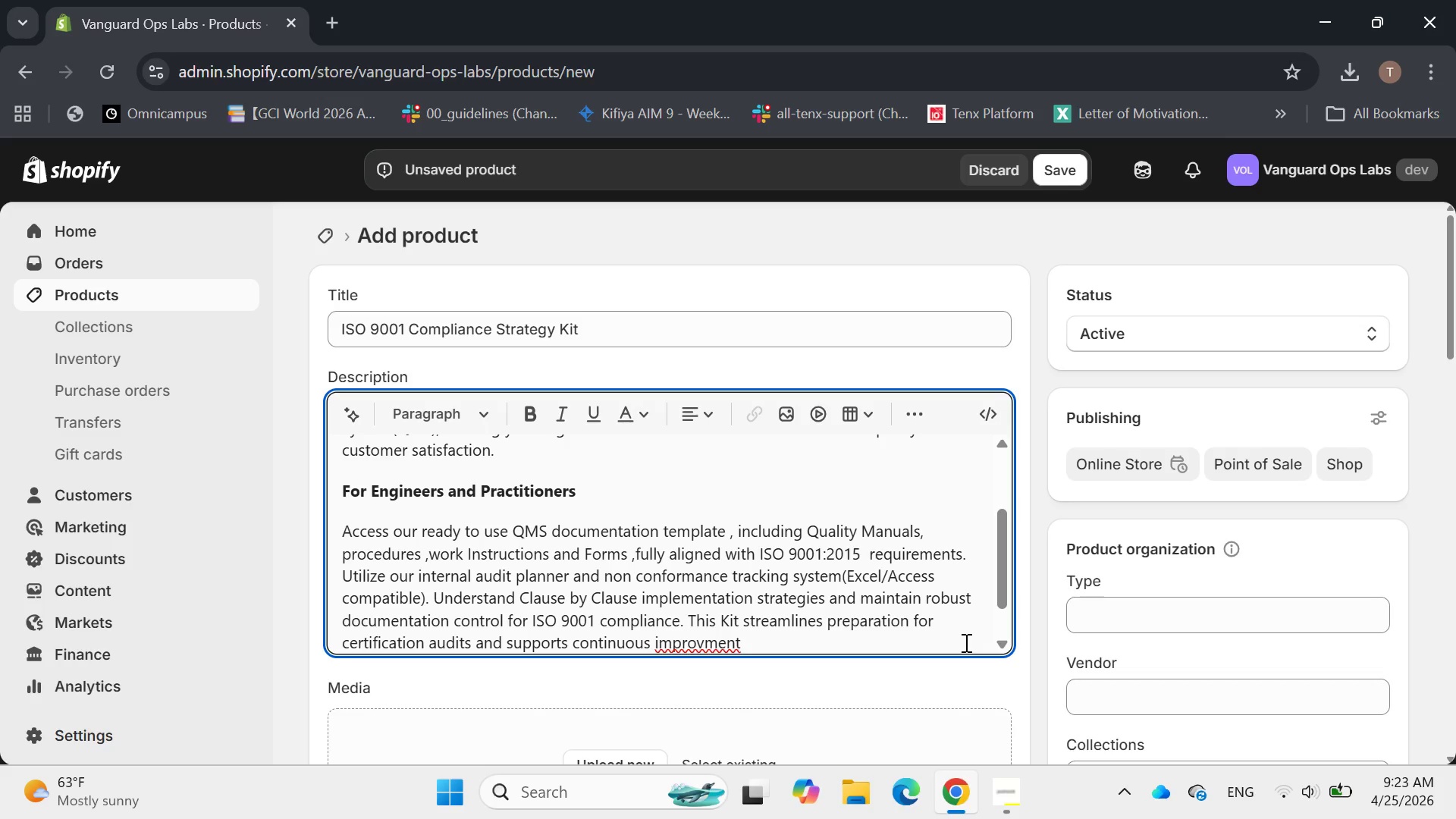 
hold_key(key=Backspace, duration=0.64)
 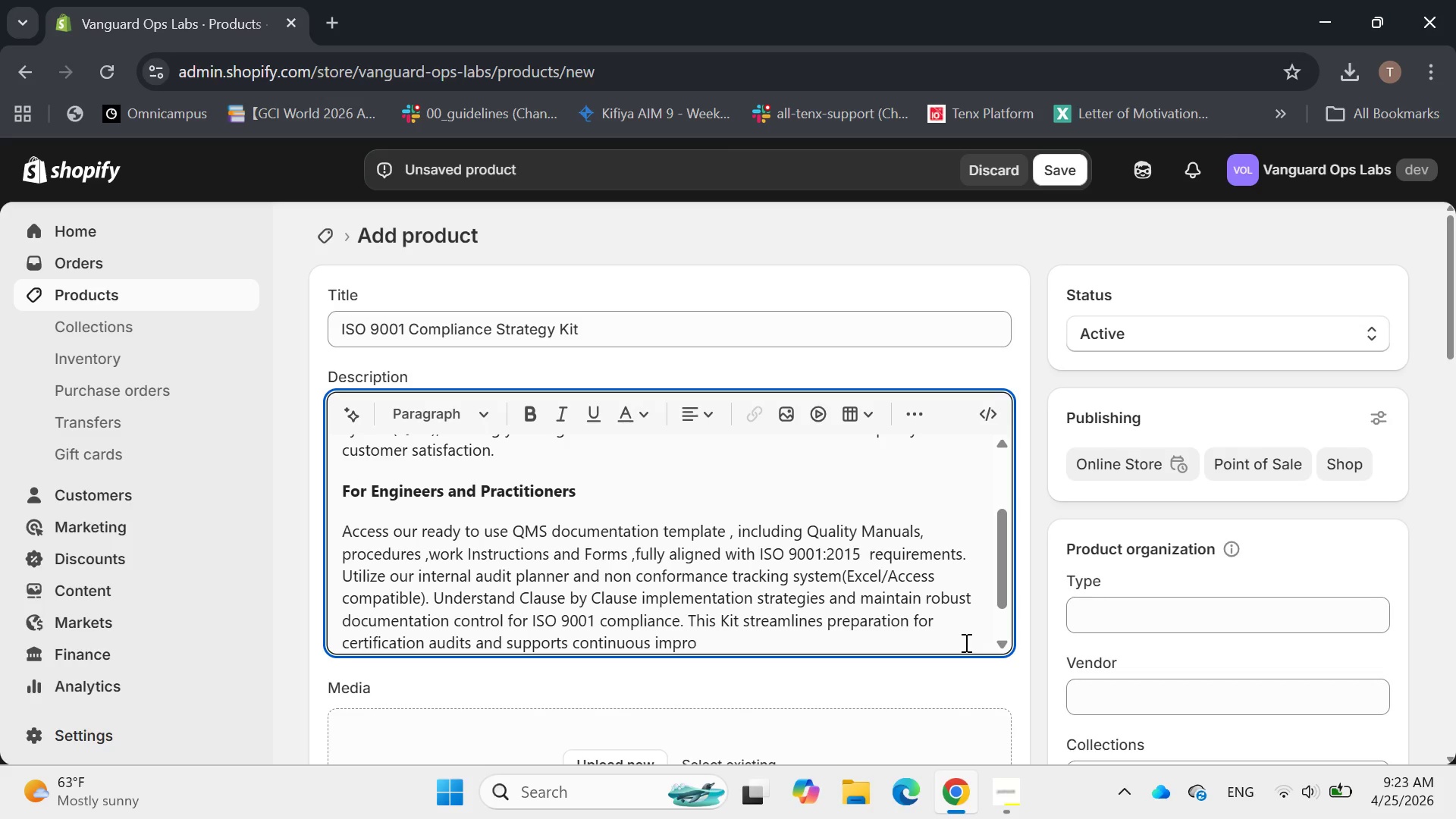 
wait(5.67)
 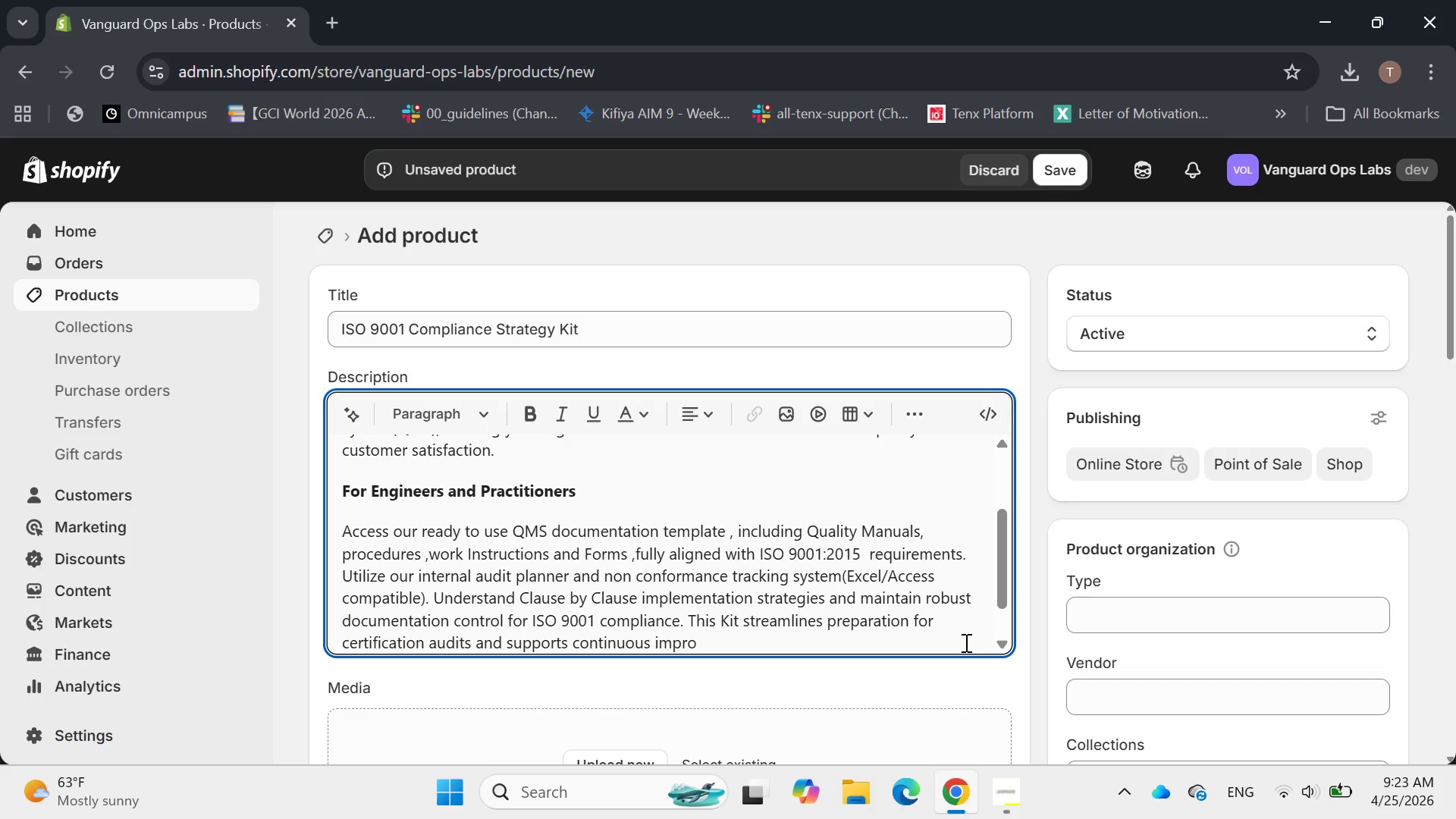 
type(vement for your QMS.)
 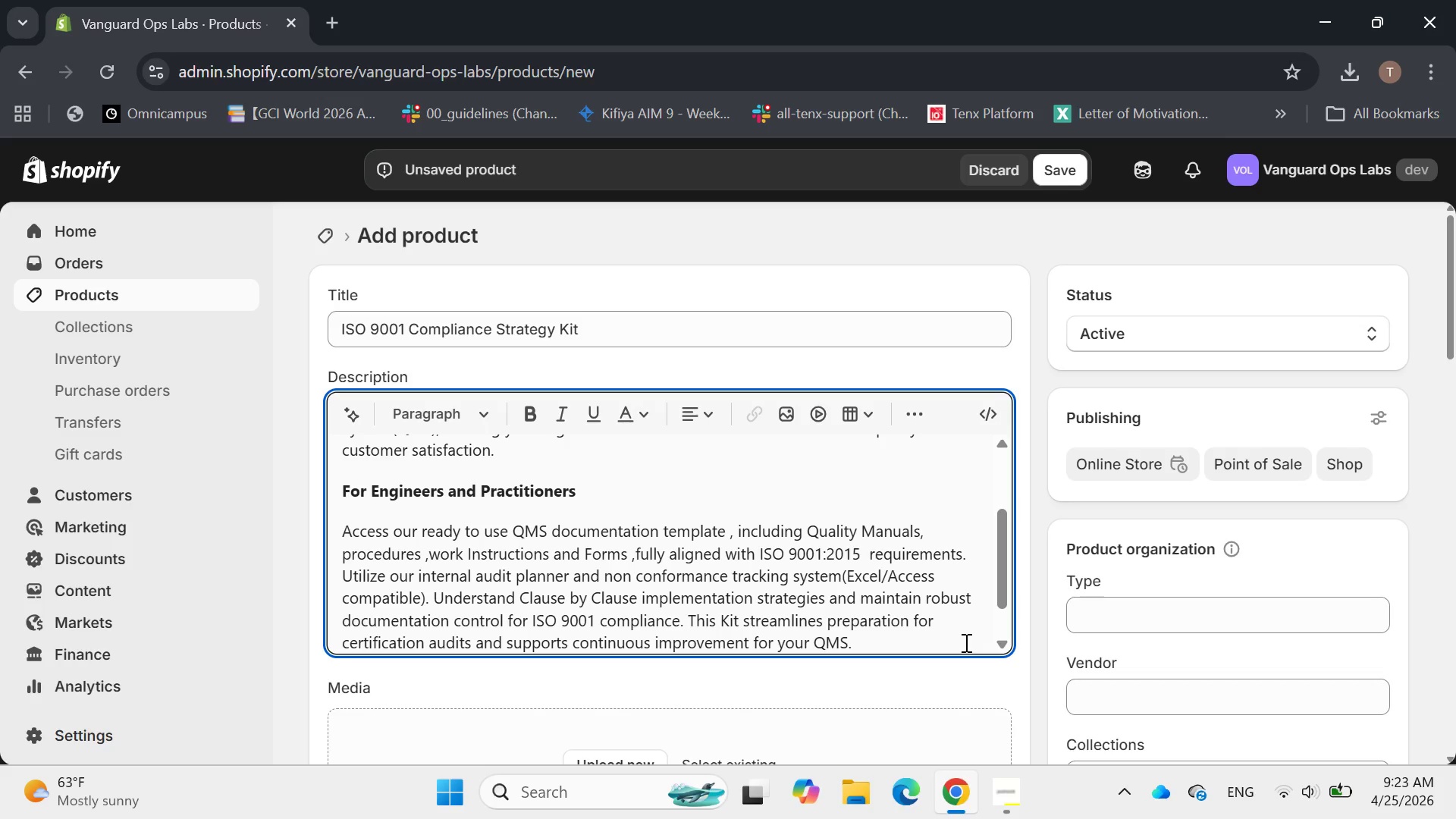 
key(Enter)
 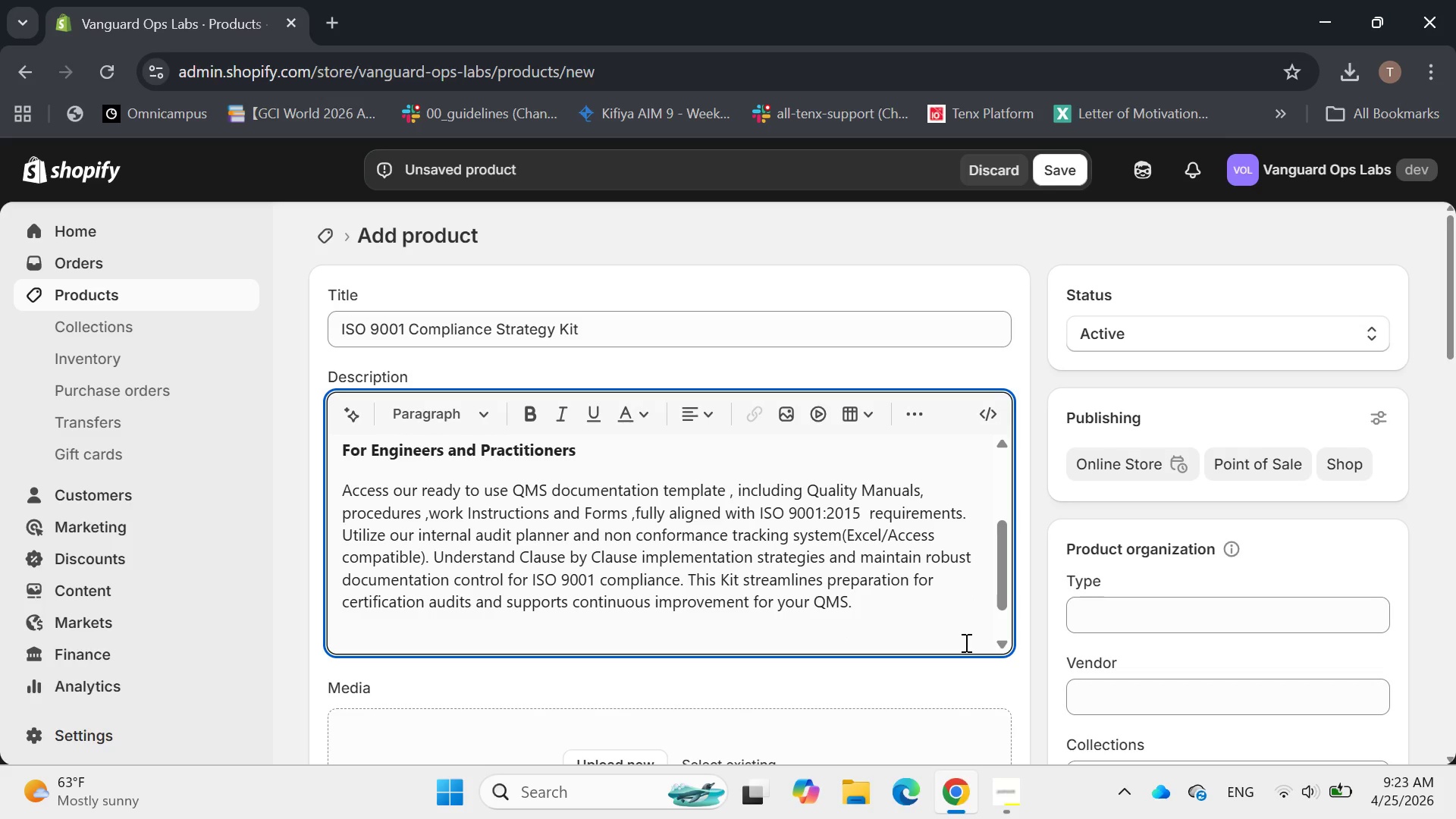 
type(For Excutives and )
 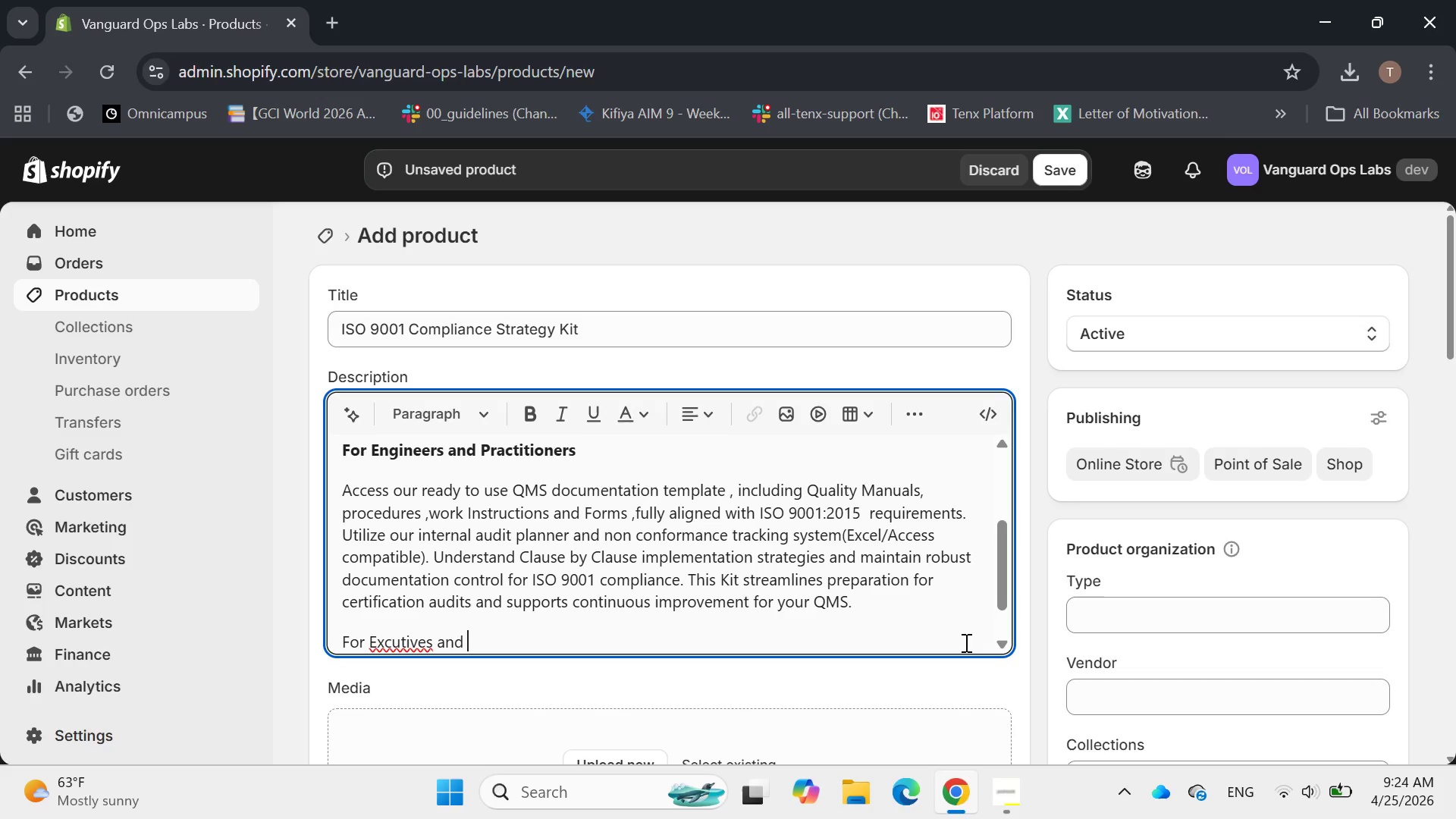 
hold_key(key=ArrowLeft, duration=0.77)
 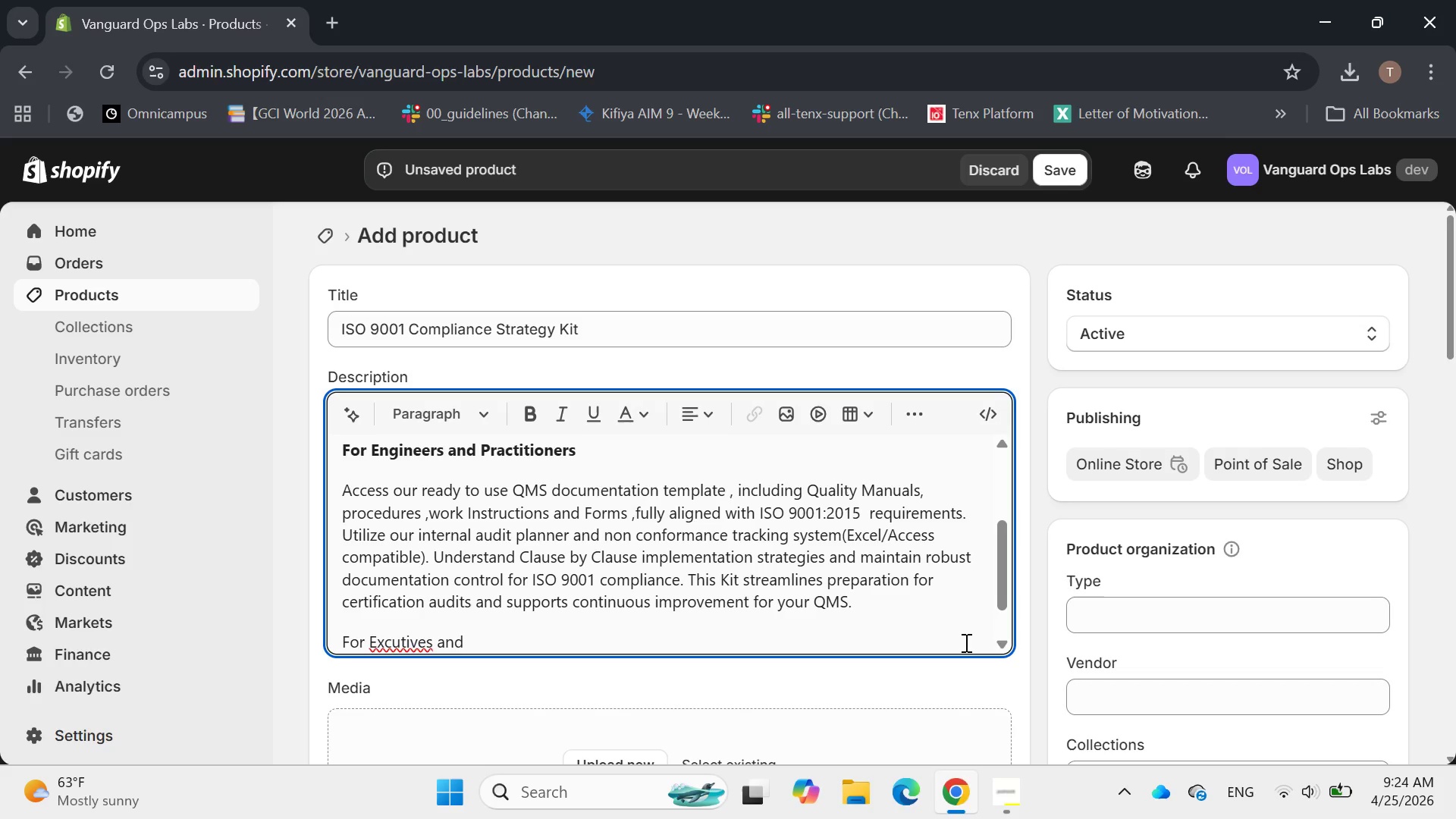 
hold_key(key=ArrowRight, duration=0.44)
 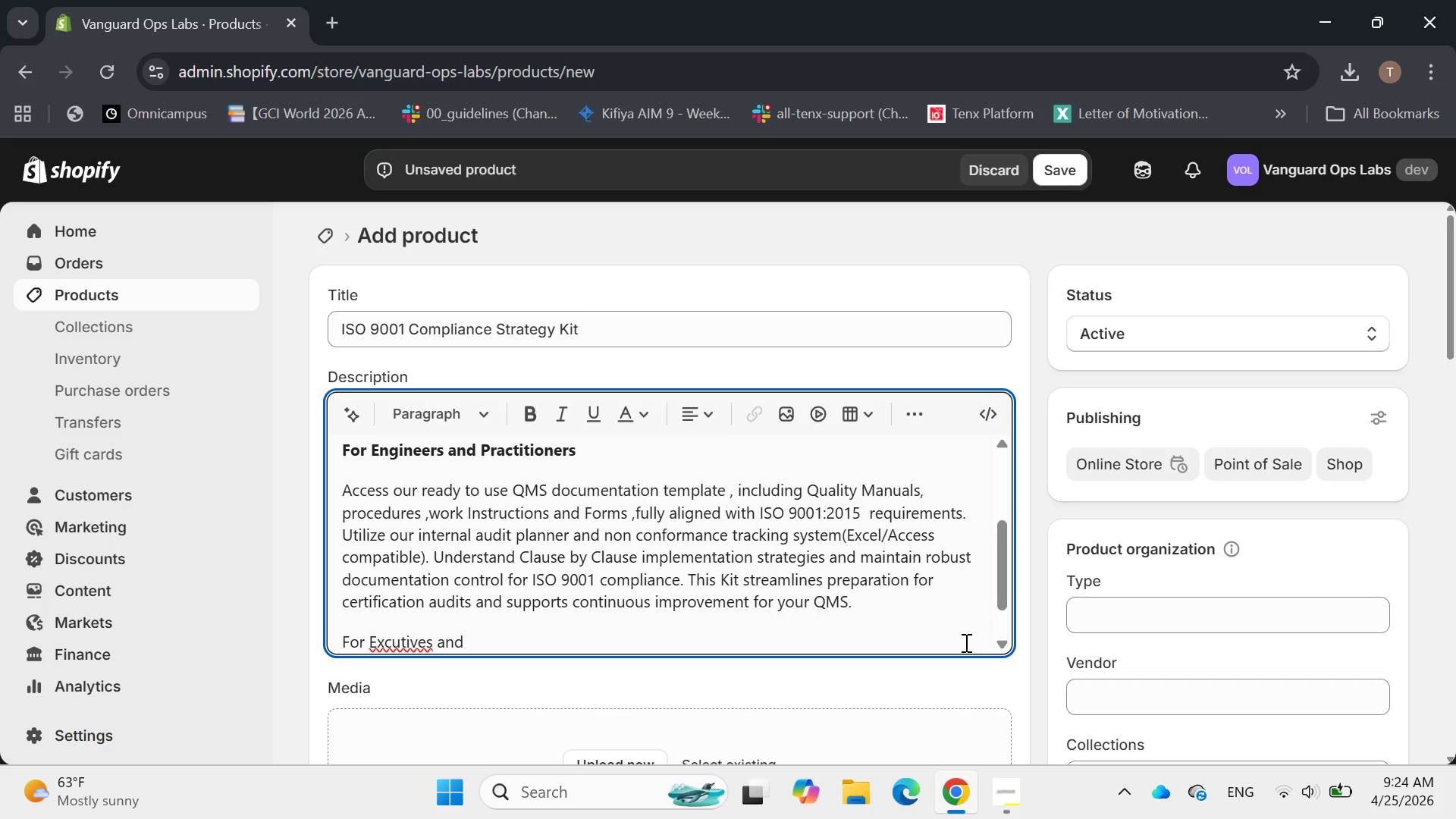 
key(ArrowRight)
 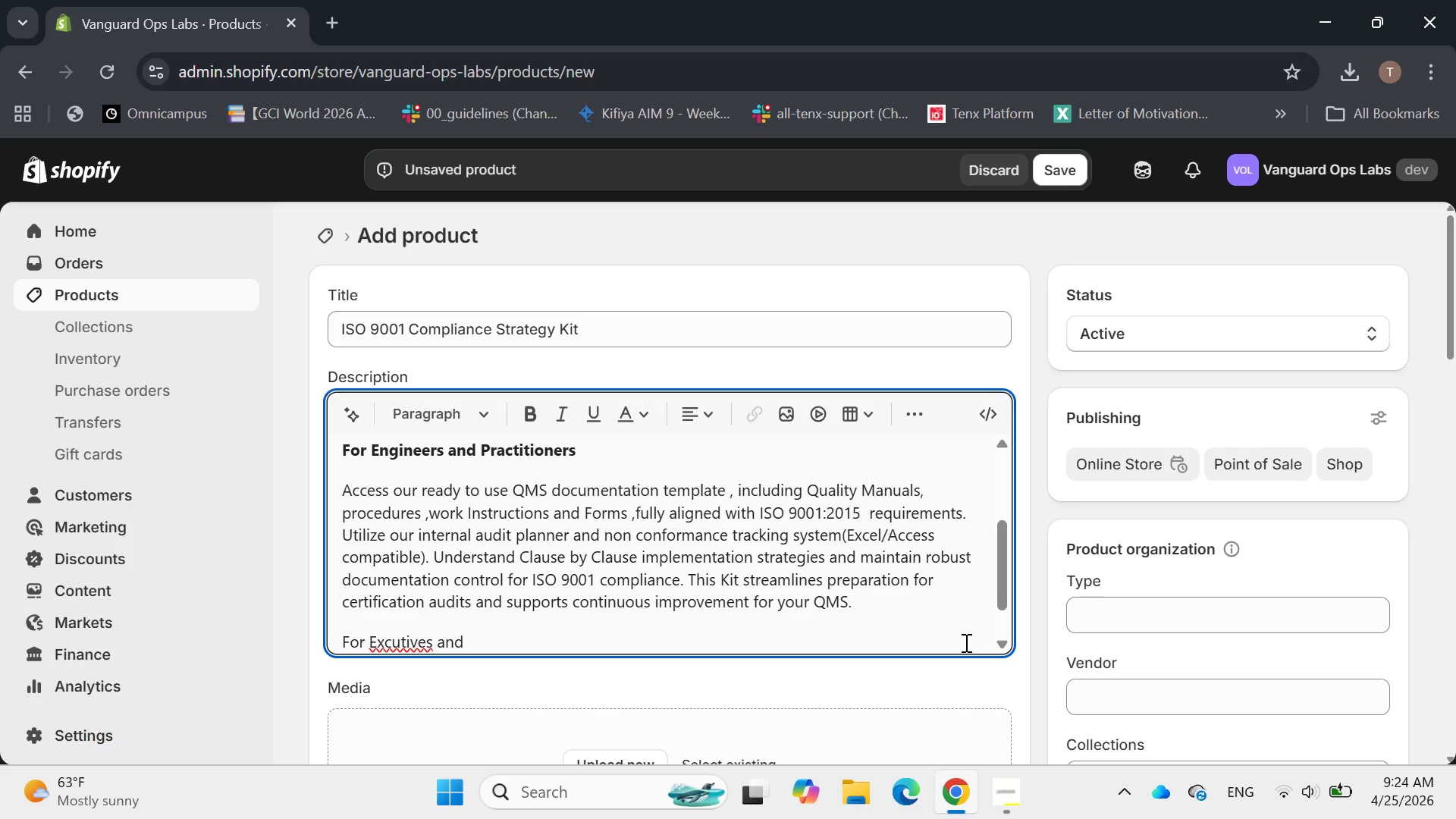 
key(ArrowRight)
 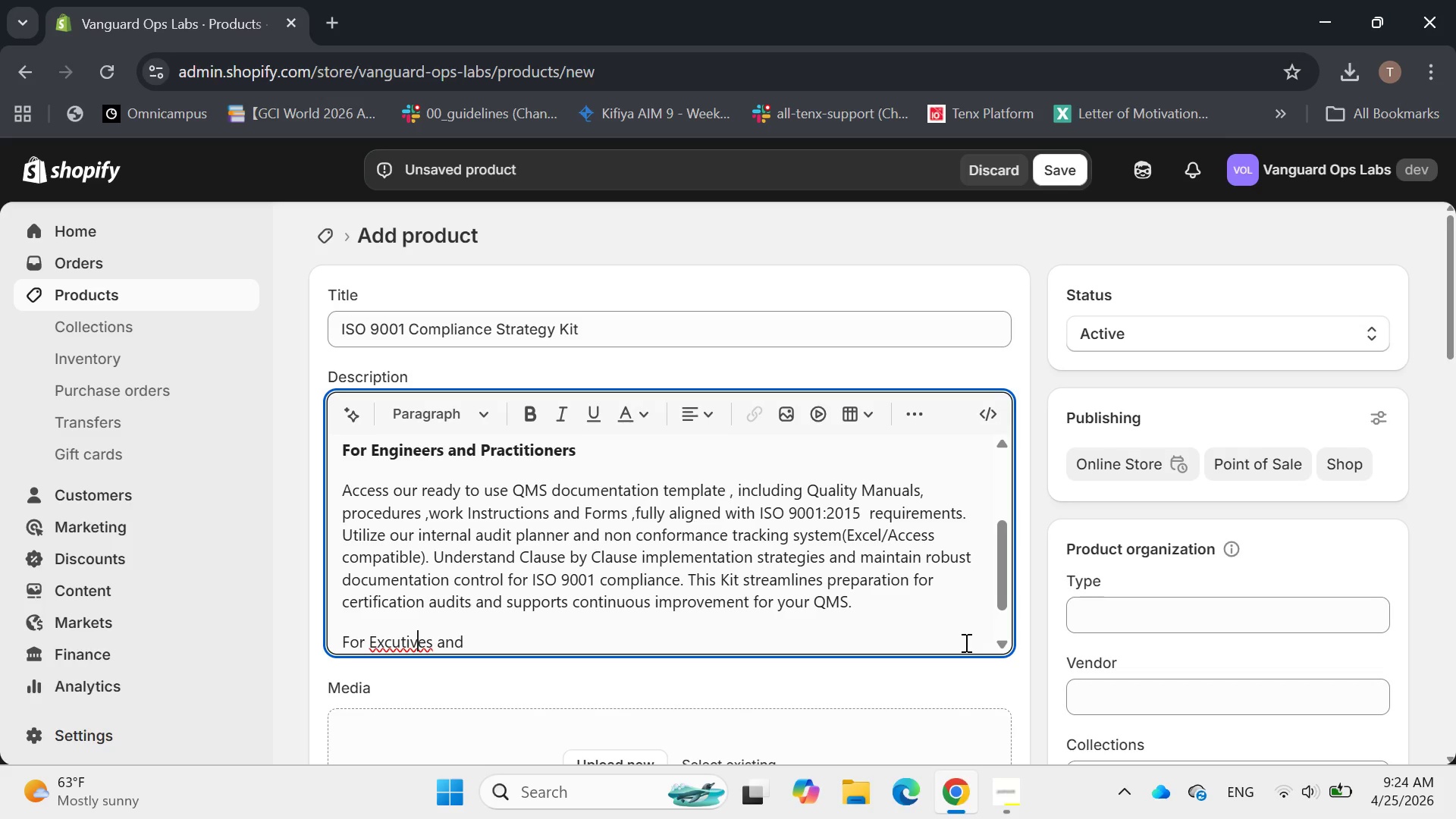 
hold_key(key=ArrowLeft, duration=0.45)
 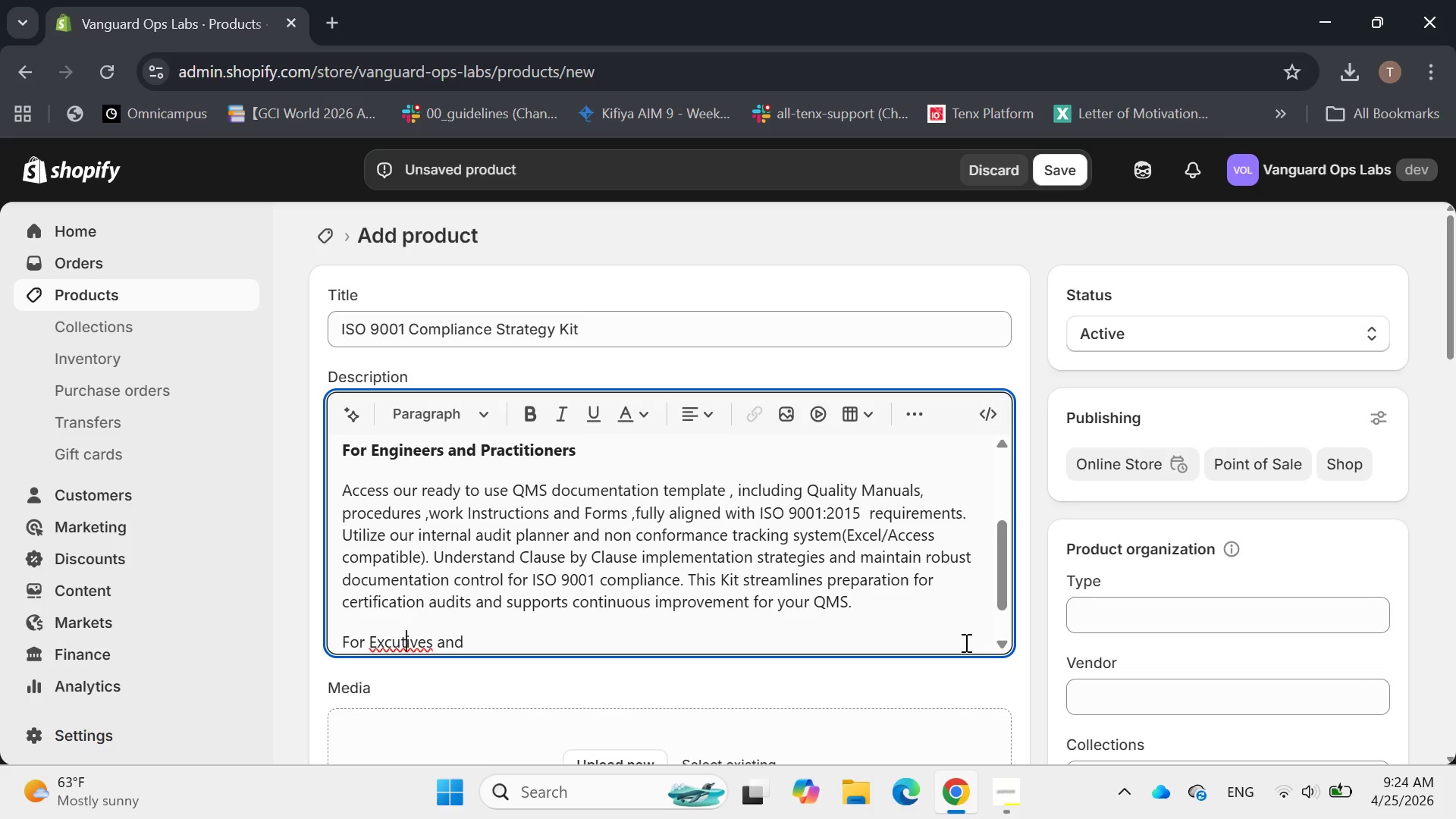 
key(ArrowLeft)
 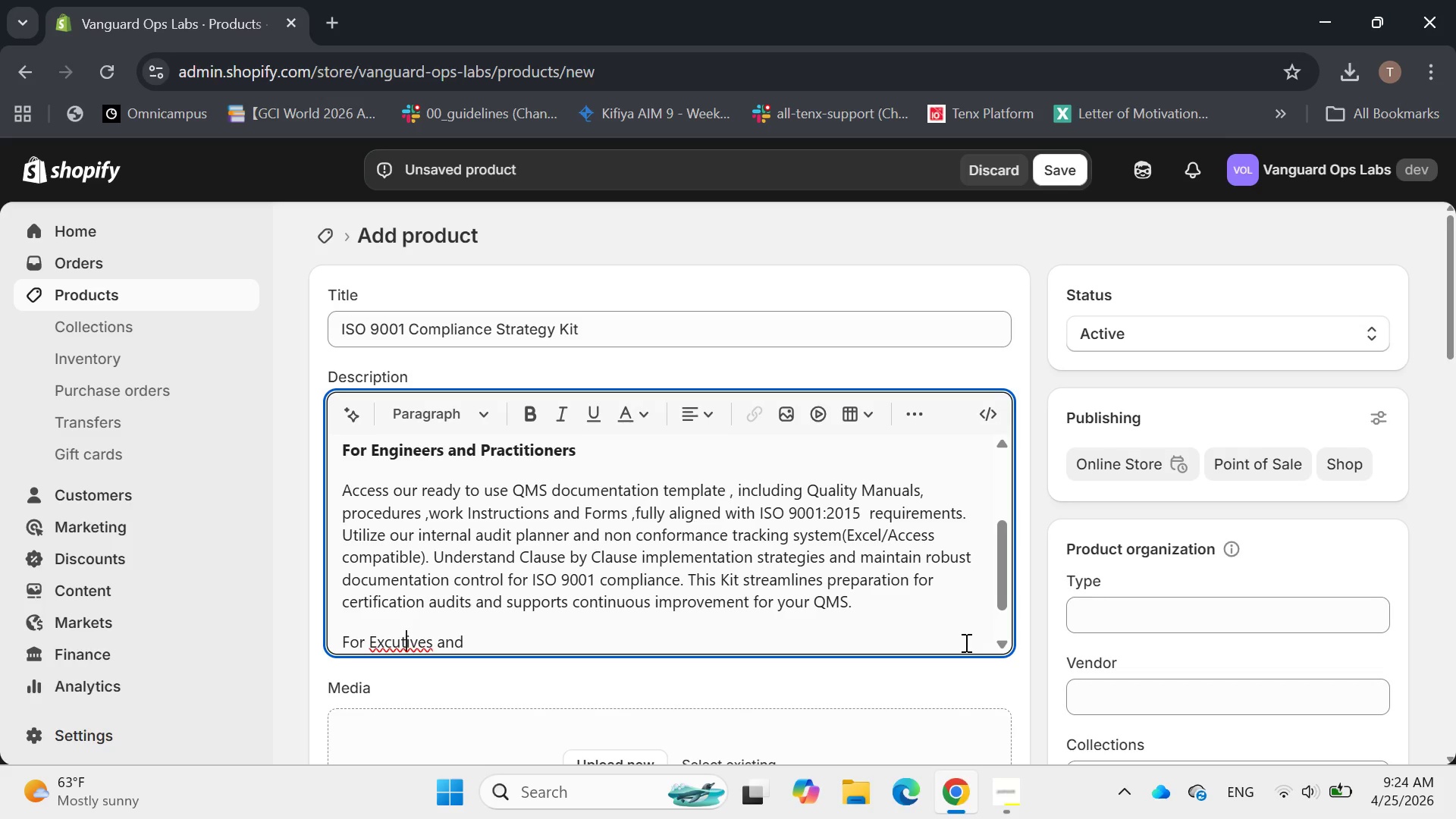 
key(ArrowLeft)
 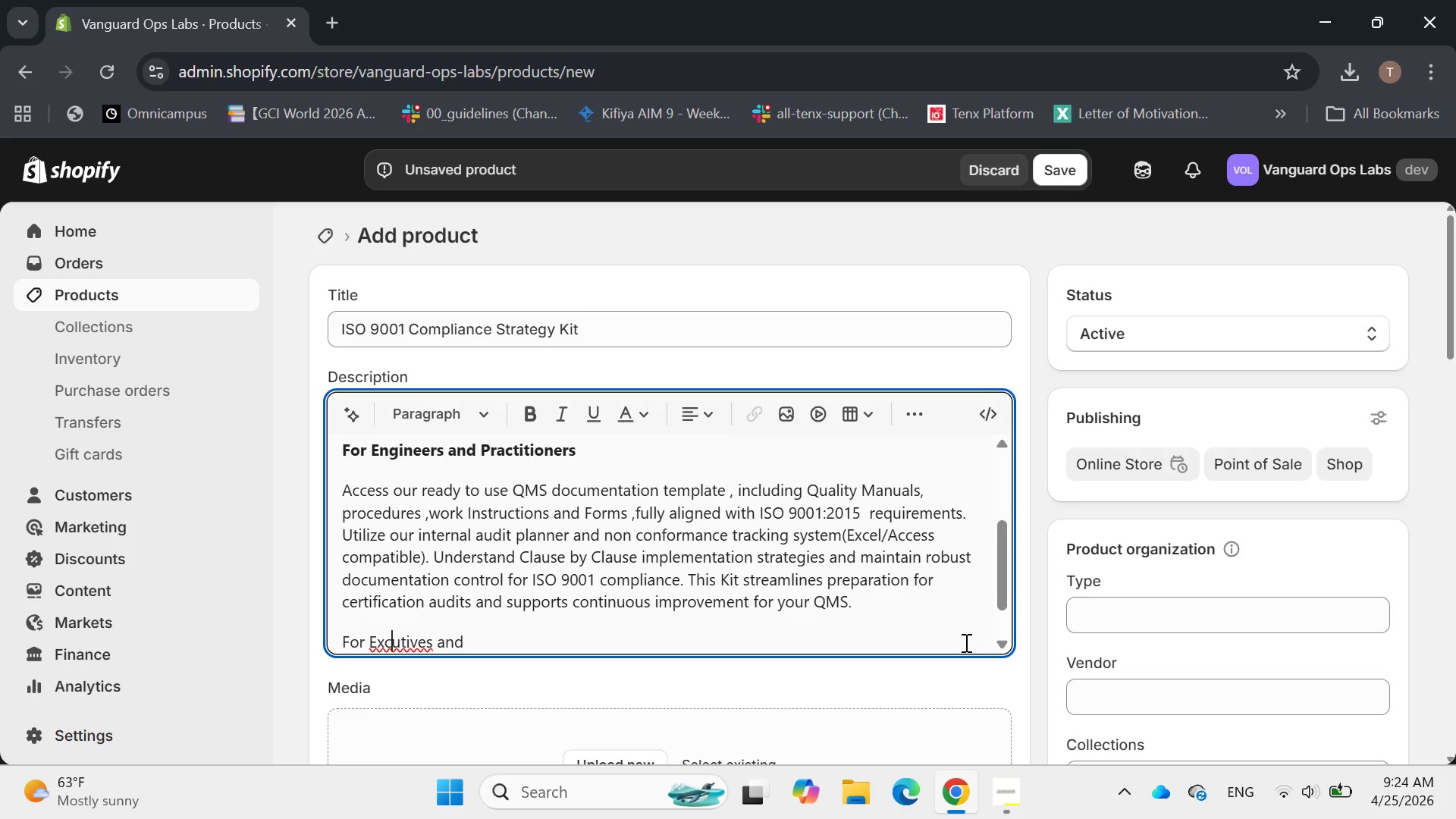 
key(ArrowLeft)
 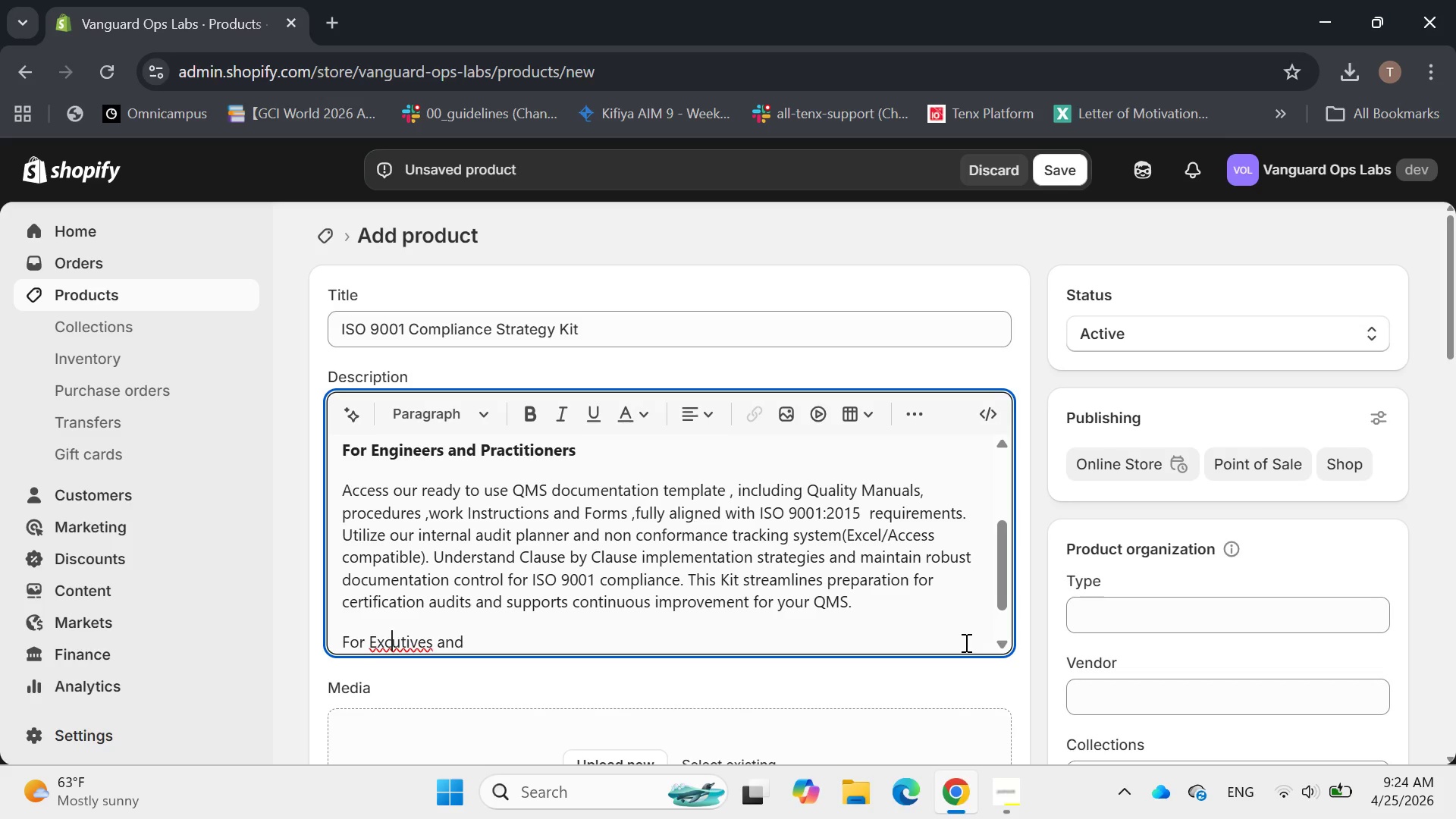 
key(ArrowLeft)
 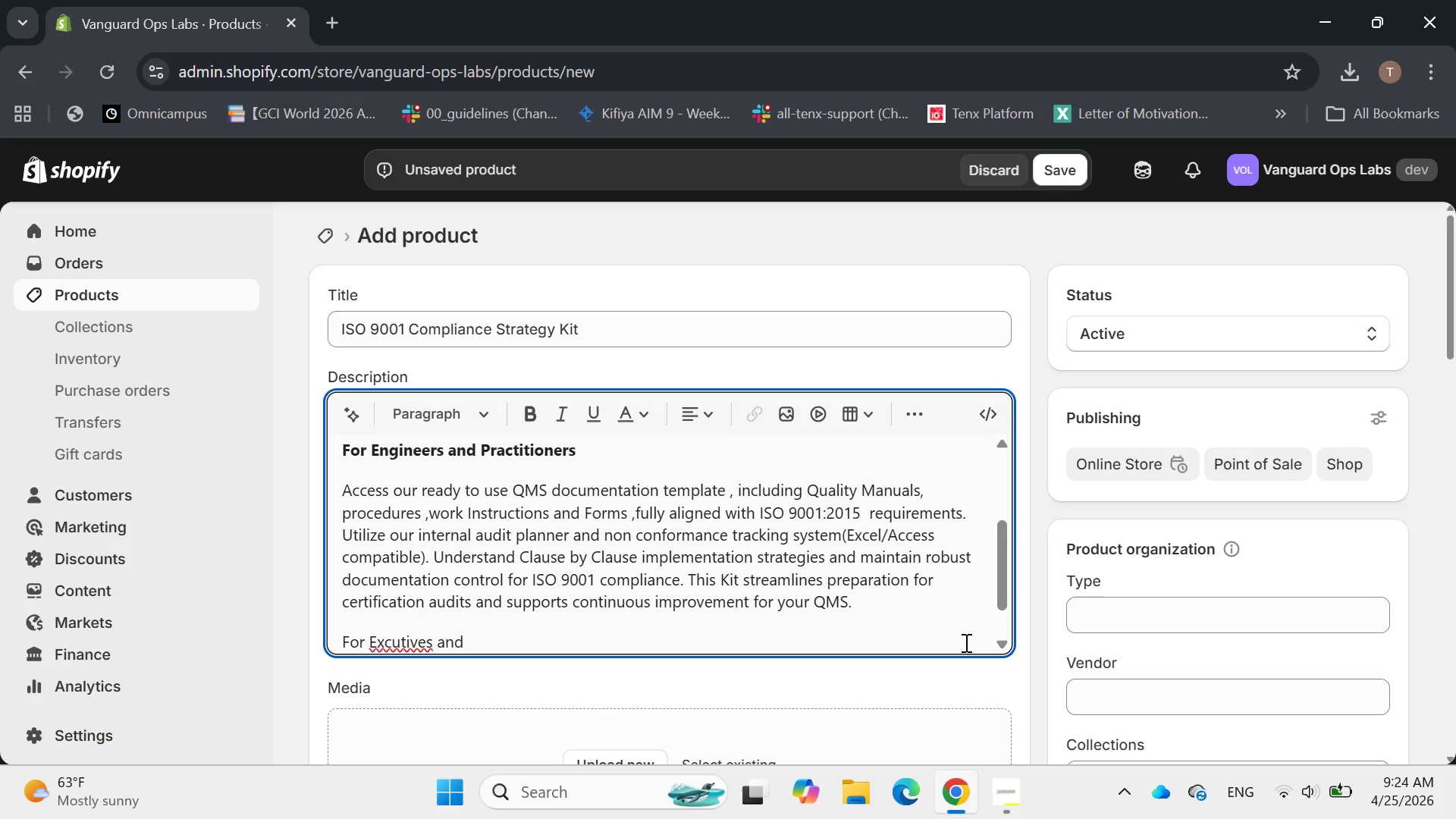 
key(E)
 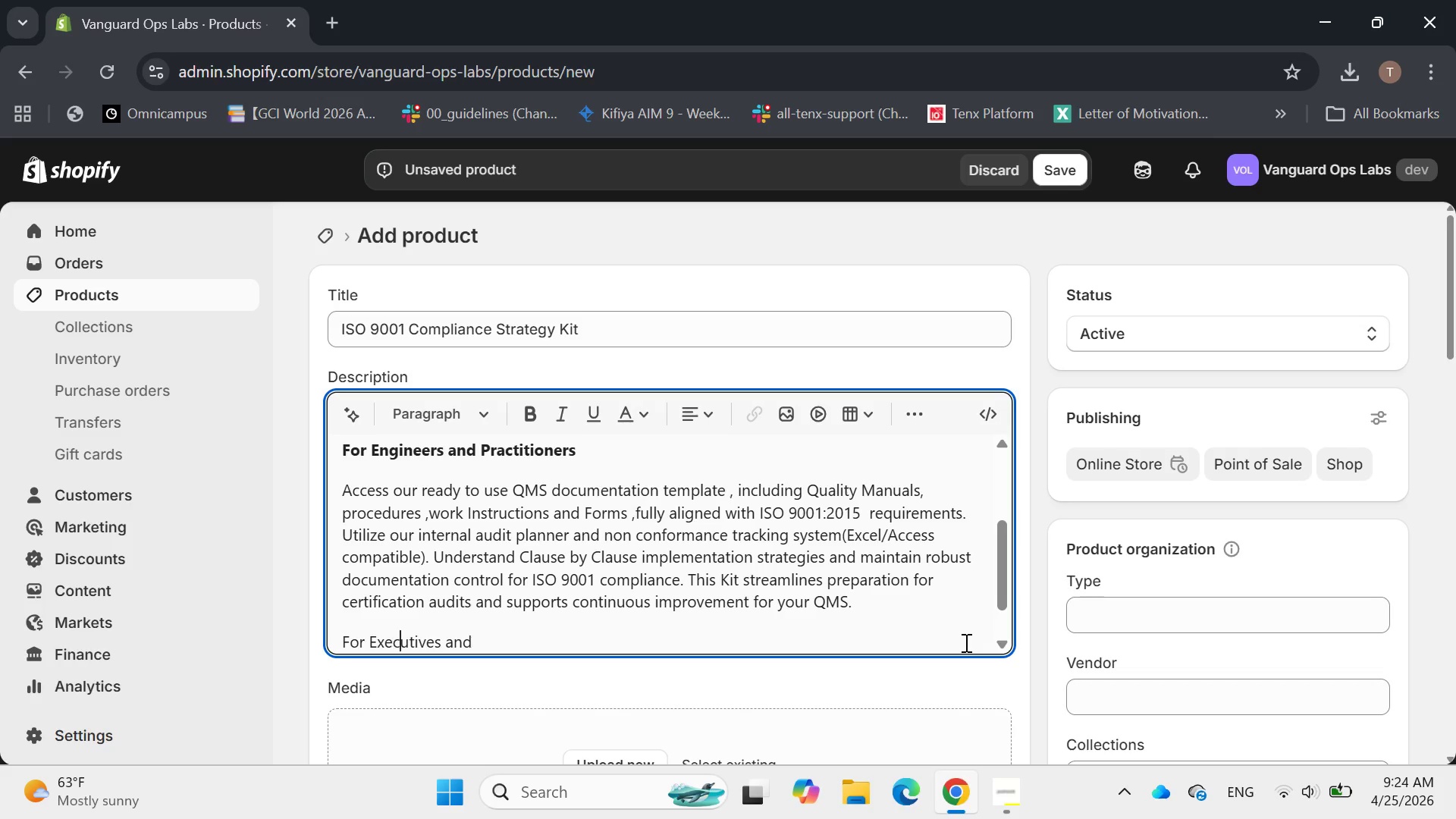 
hold_key(key=ArrowRight, duration=0.77)
 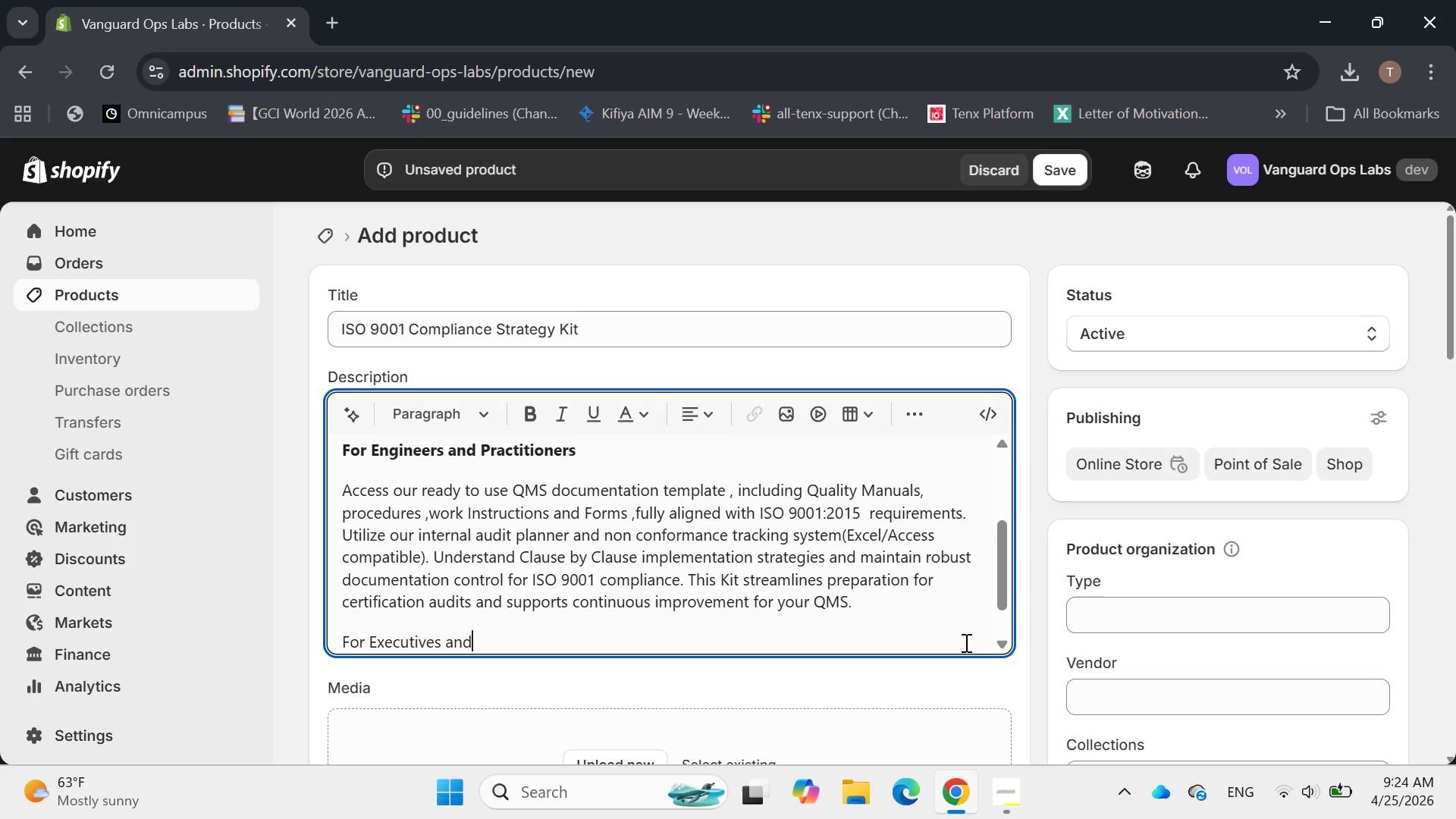 
key(ArrowRight)
 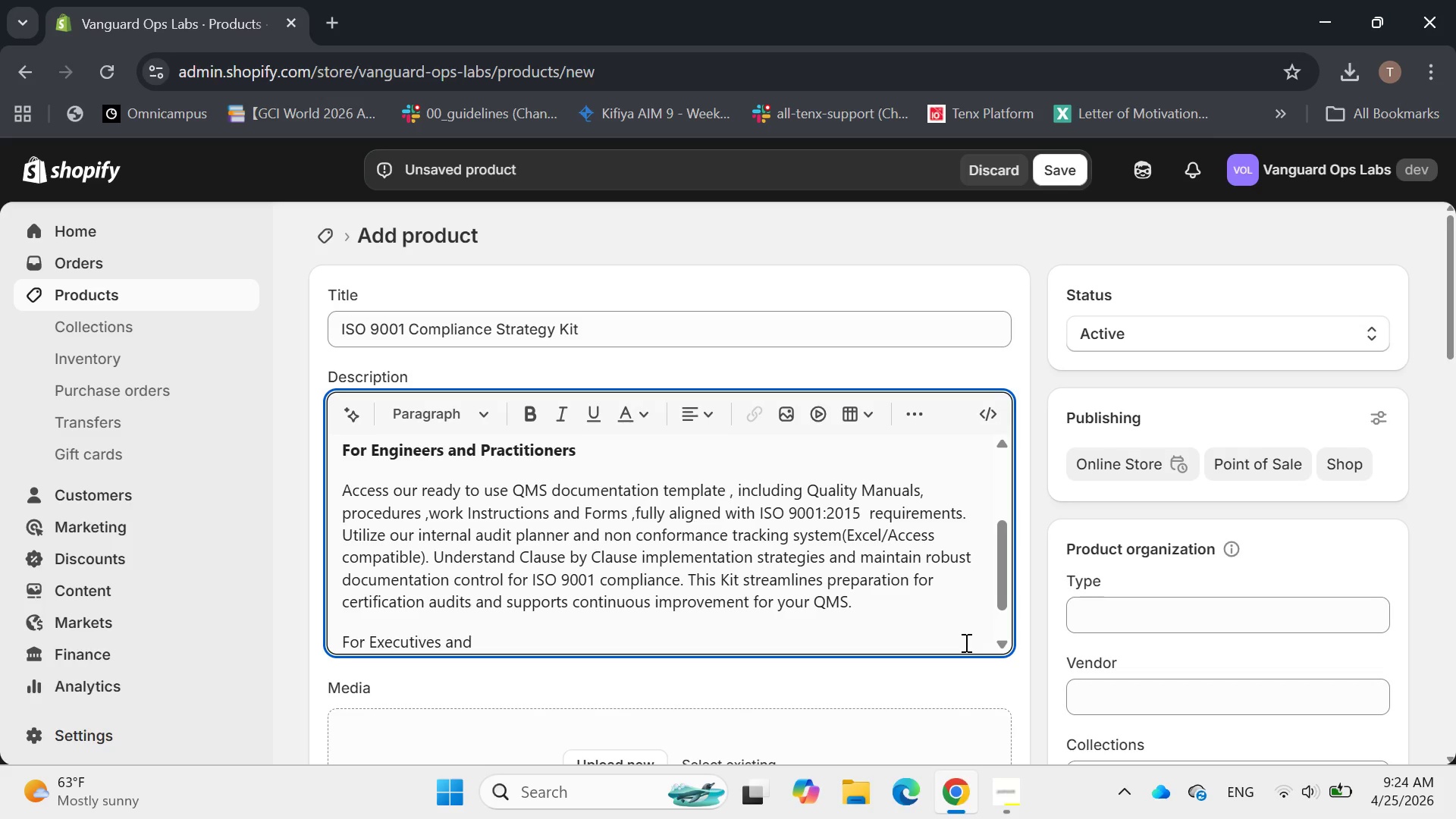 
type( Directoes )
key(Backspace)
key(Backspace)
key(Backspace)
type(rs )
 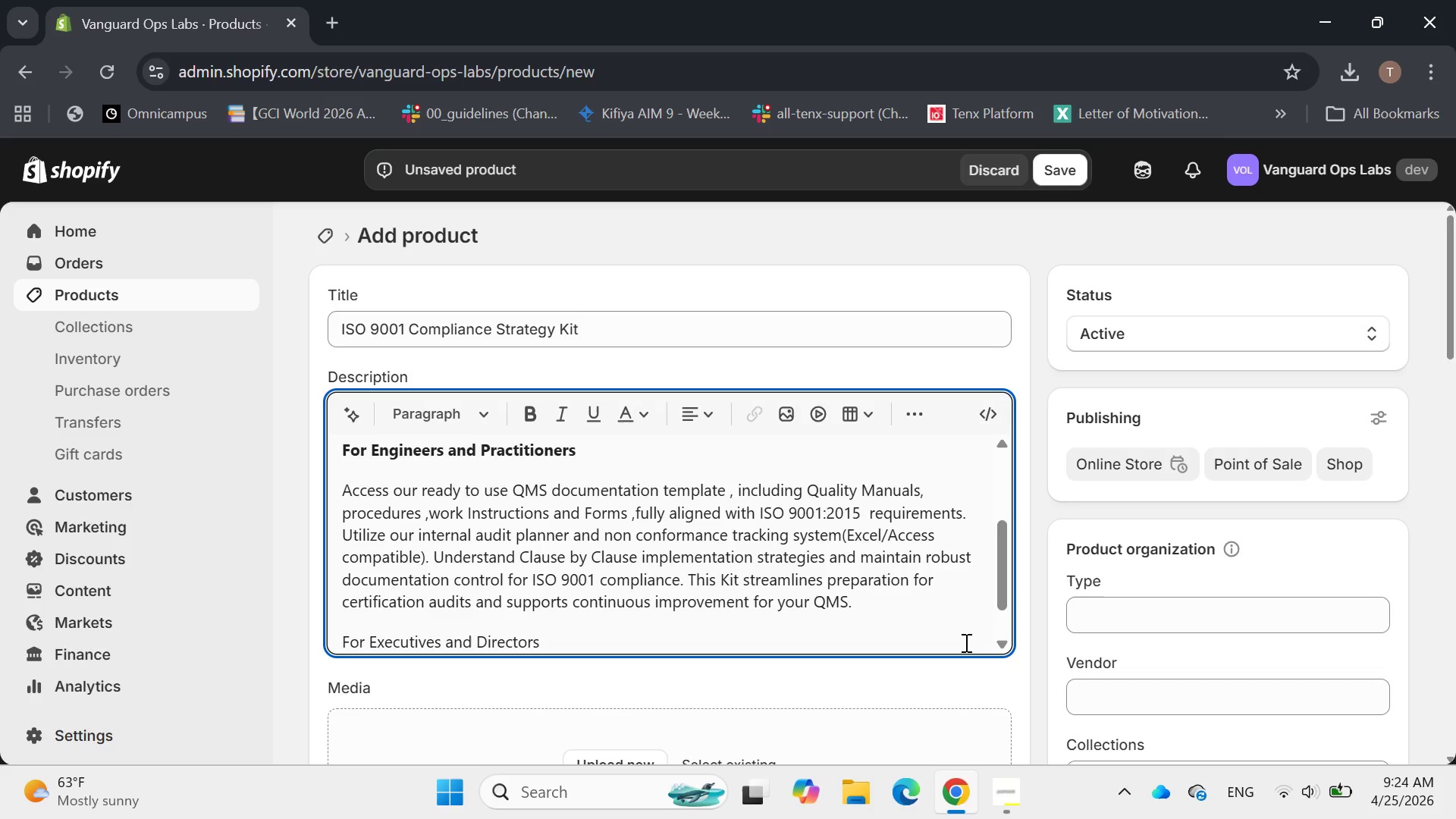 
key(Enter)
 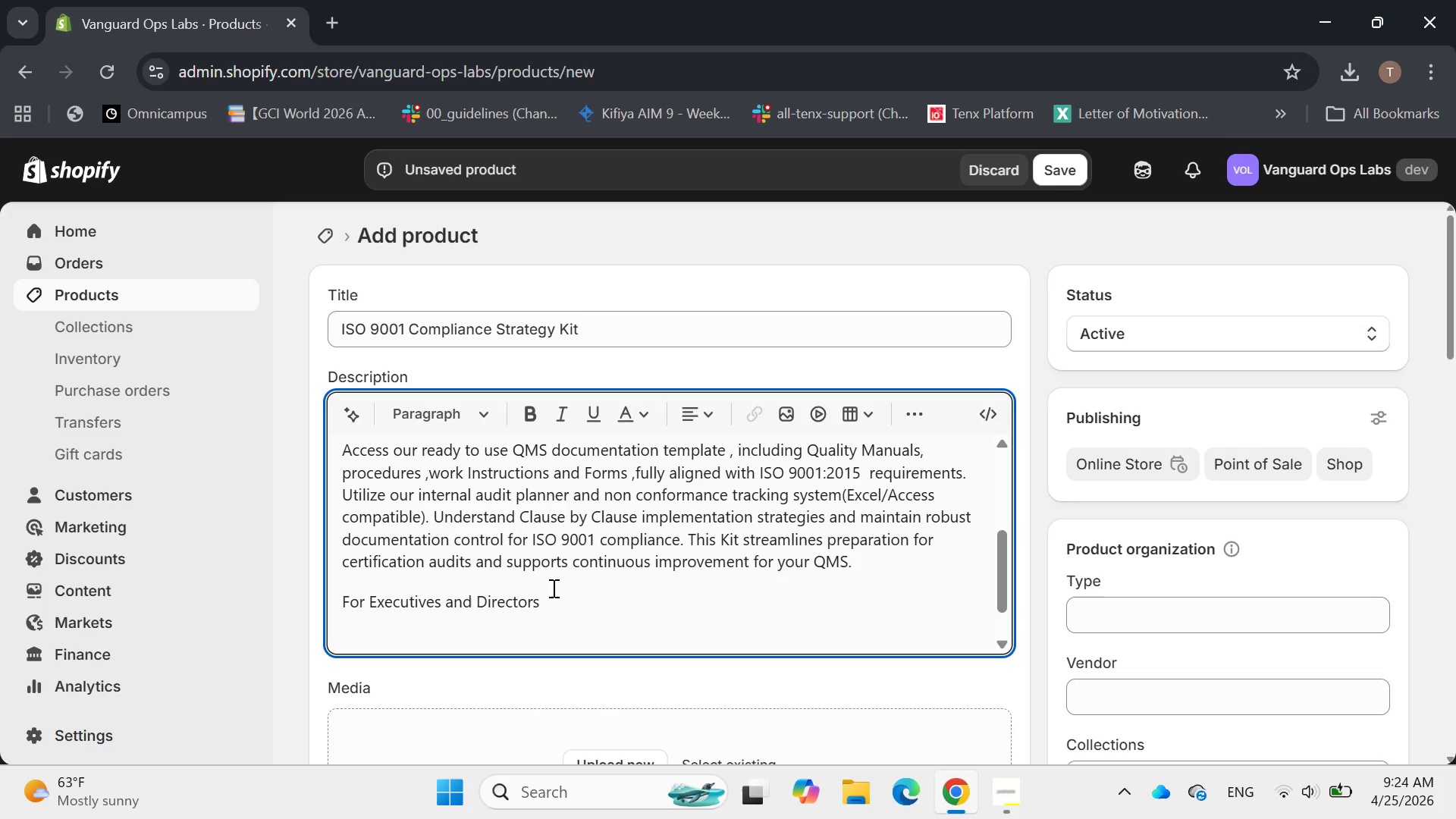 
left_click_drag(start_coordinate=[545, 605], to_coordinate=[312, 598])
 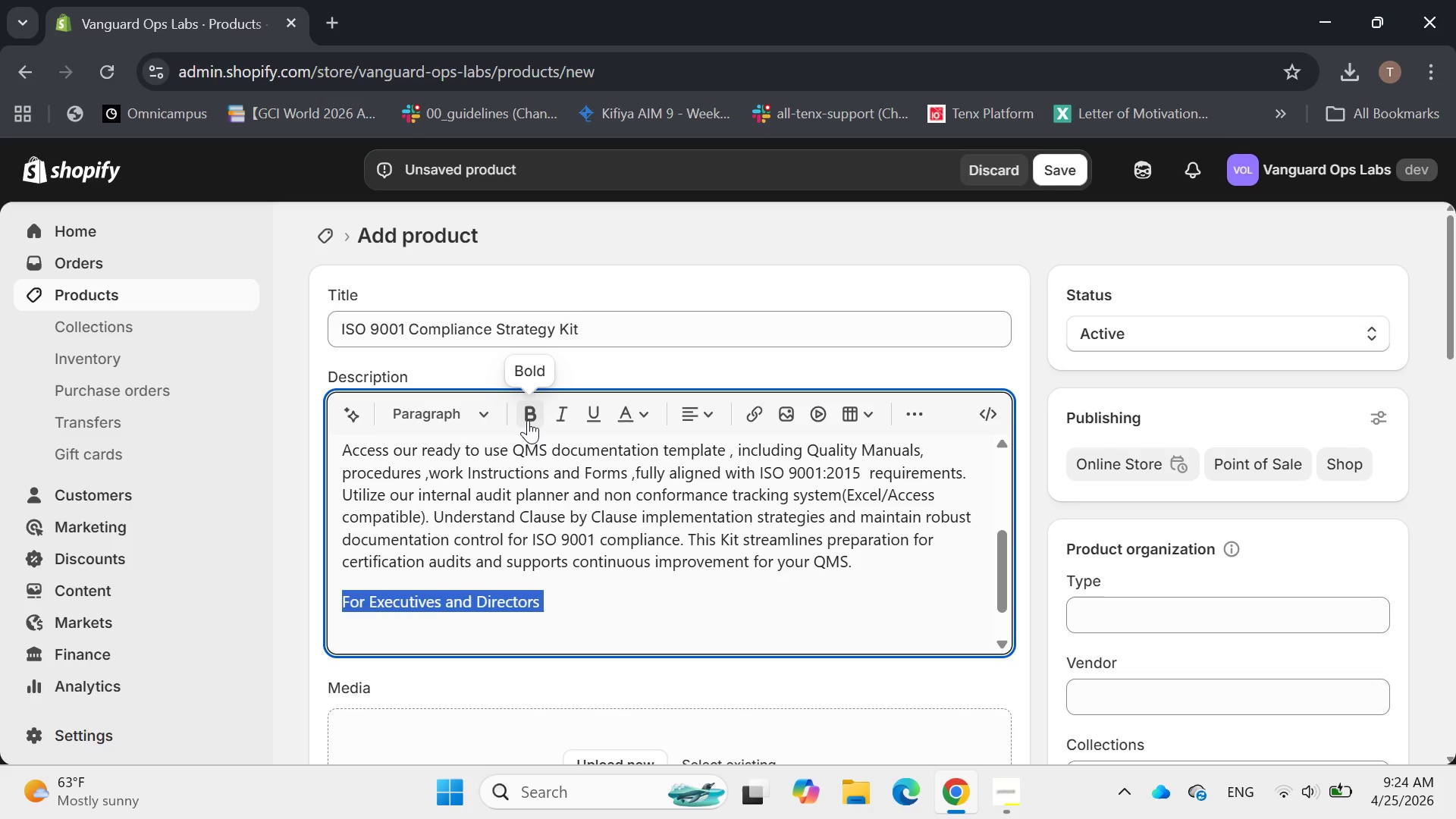 
left_click([528, 418])
 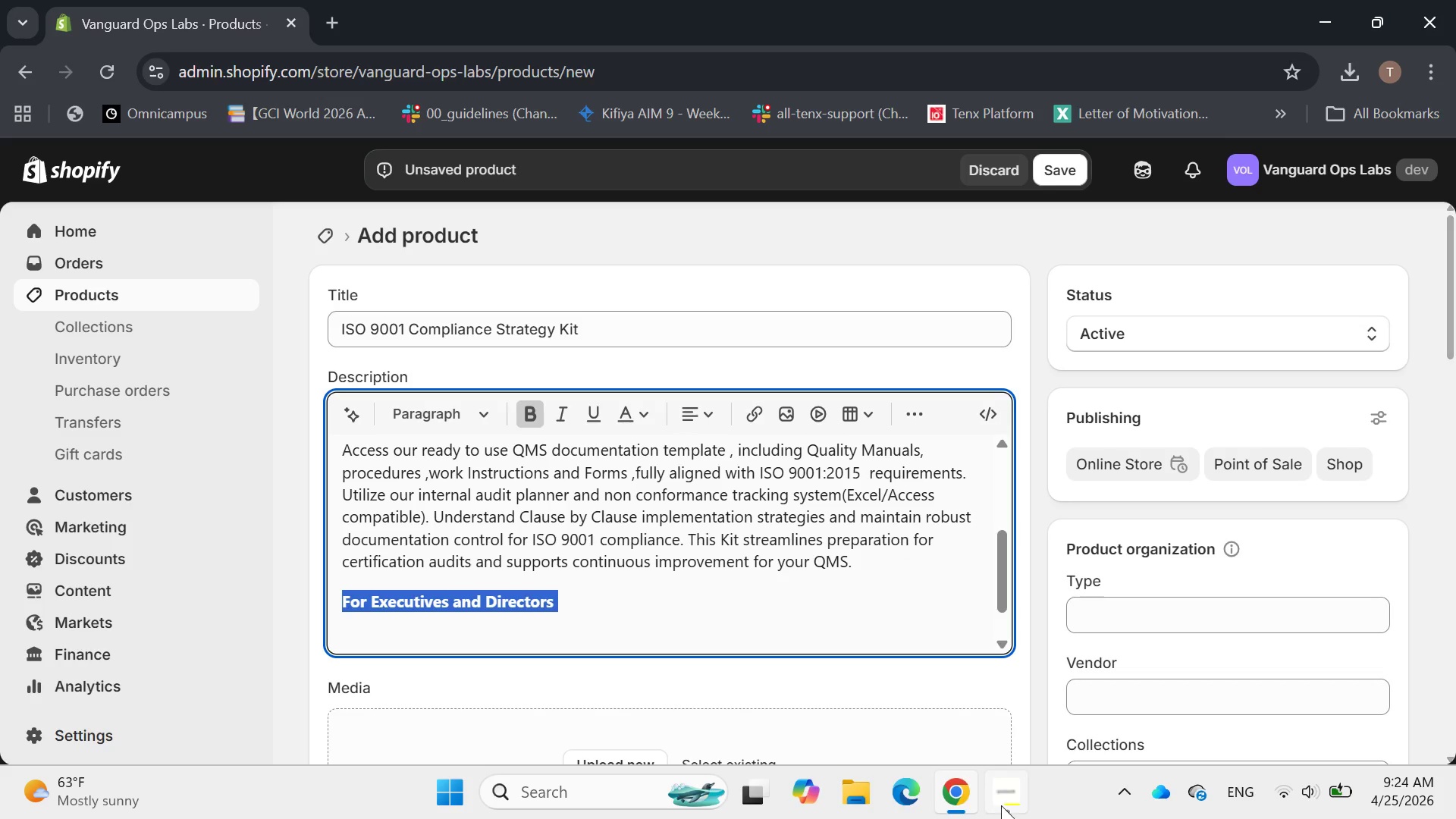 
left_click([1006, 807])